 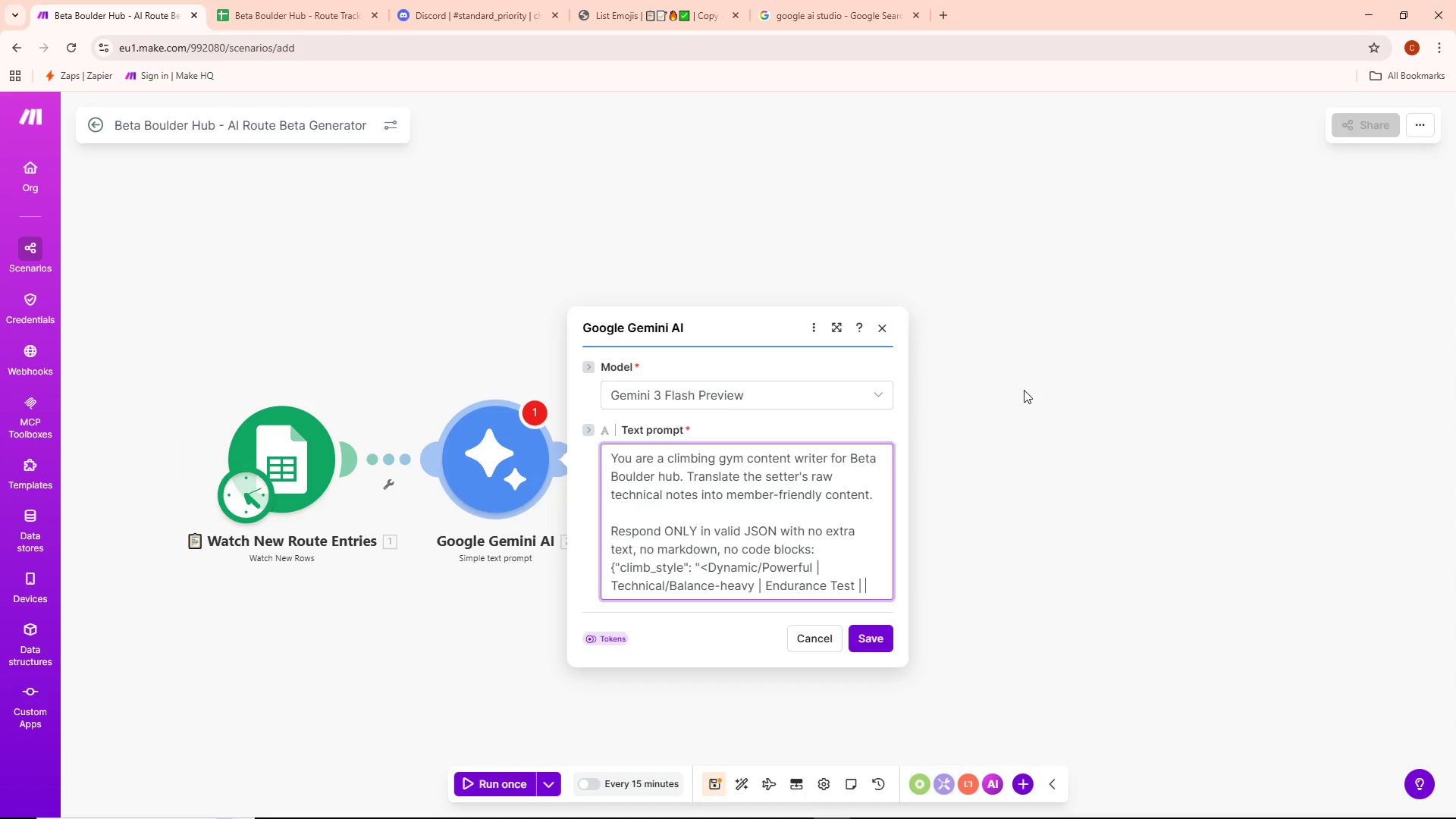 
type(Technique Bui)
 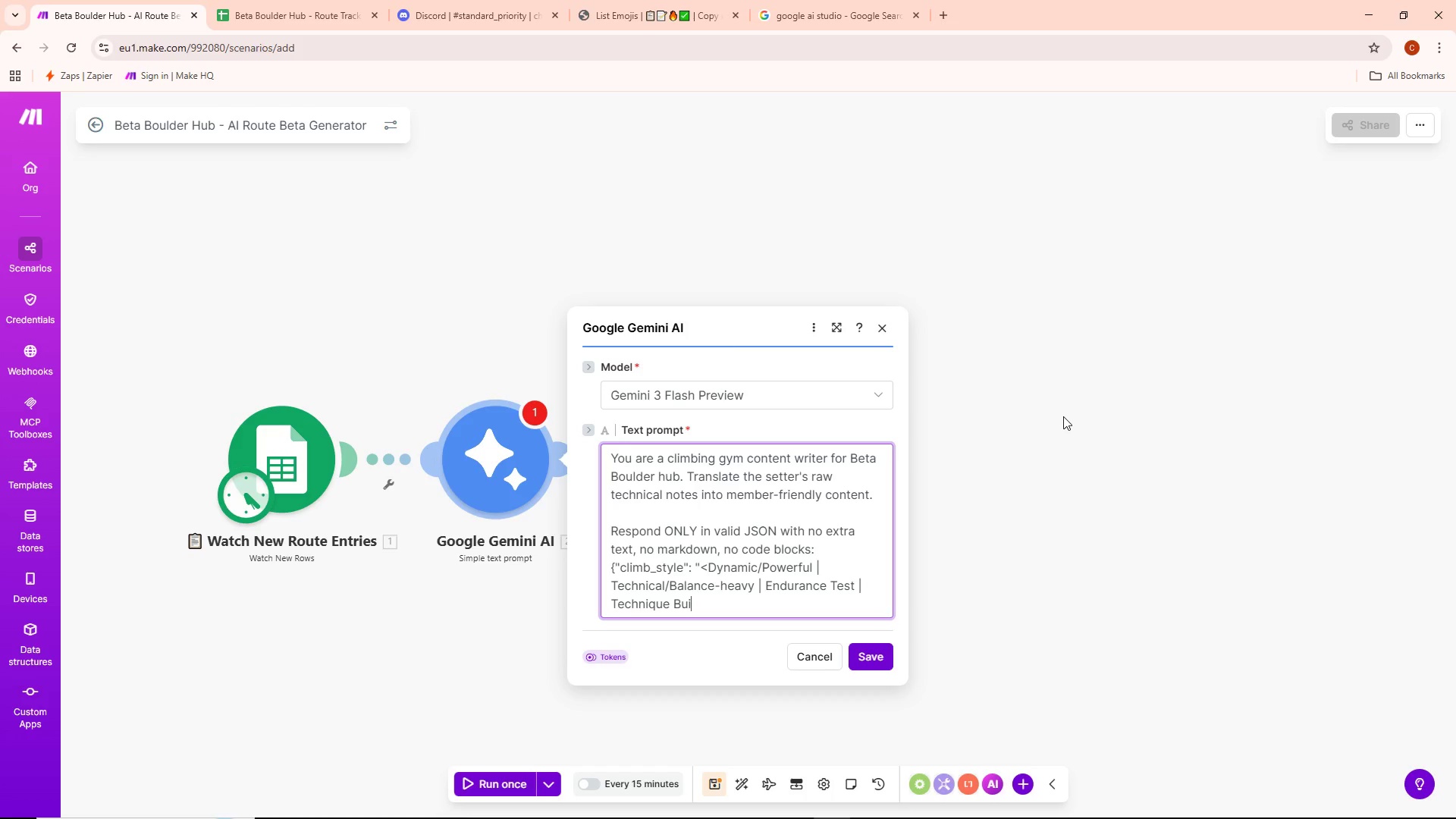 
type(lder | )
 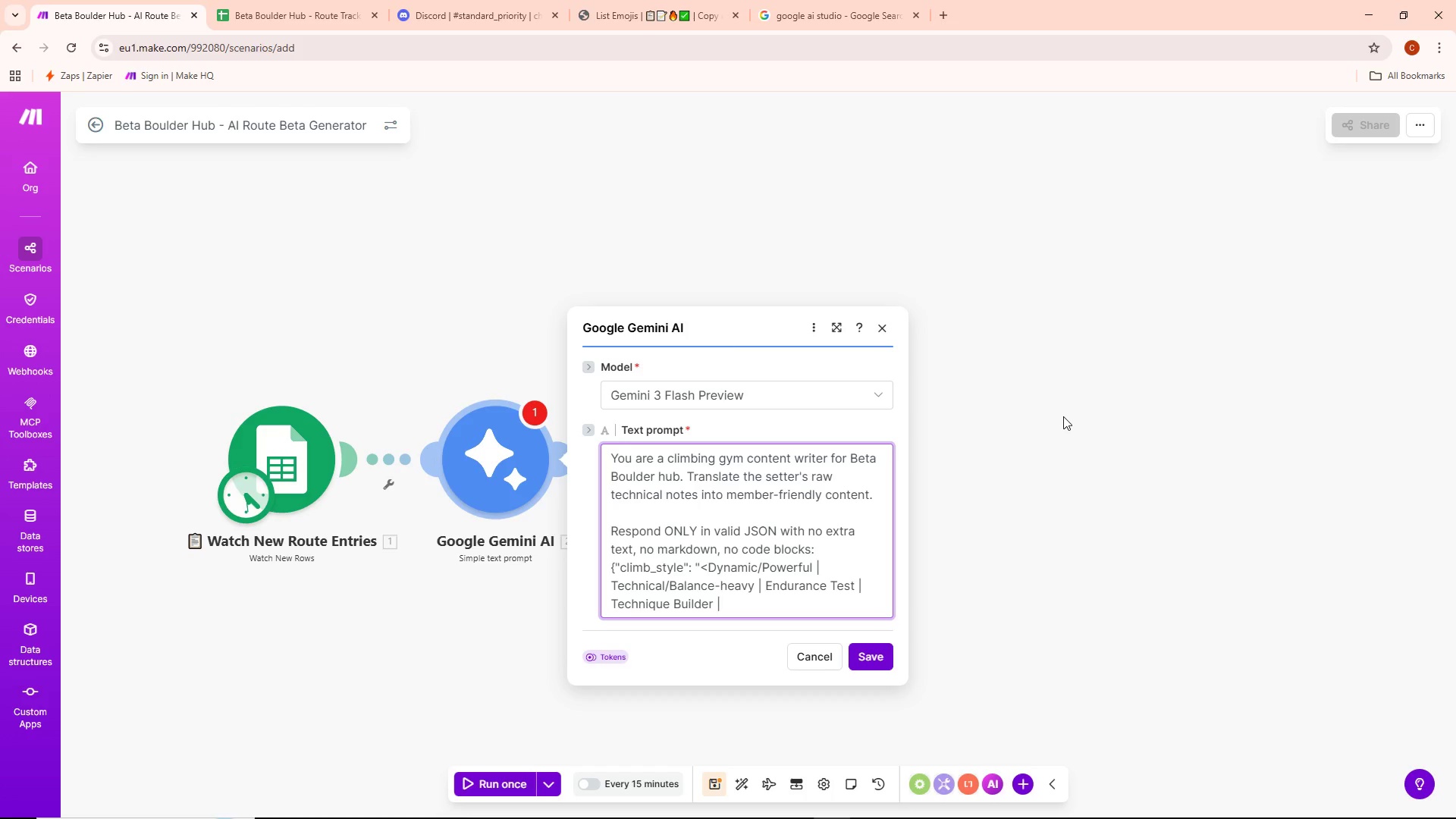 
wait(18.33)
 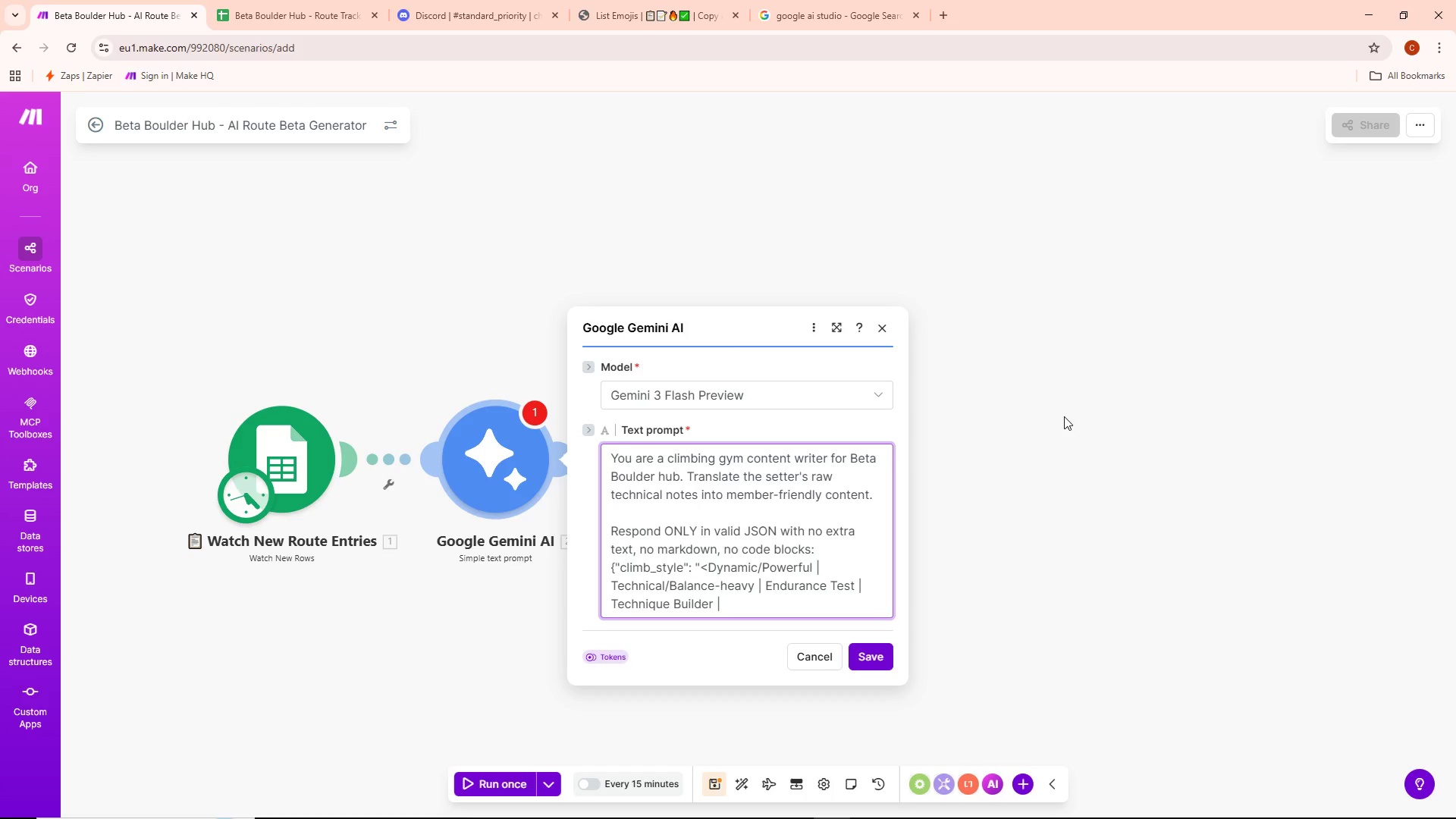 
key(Shift+C)
 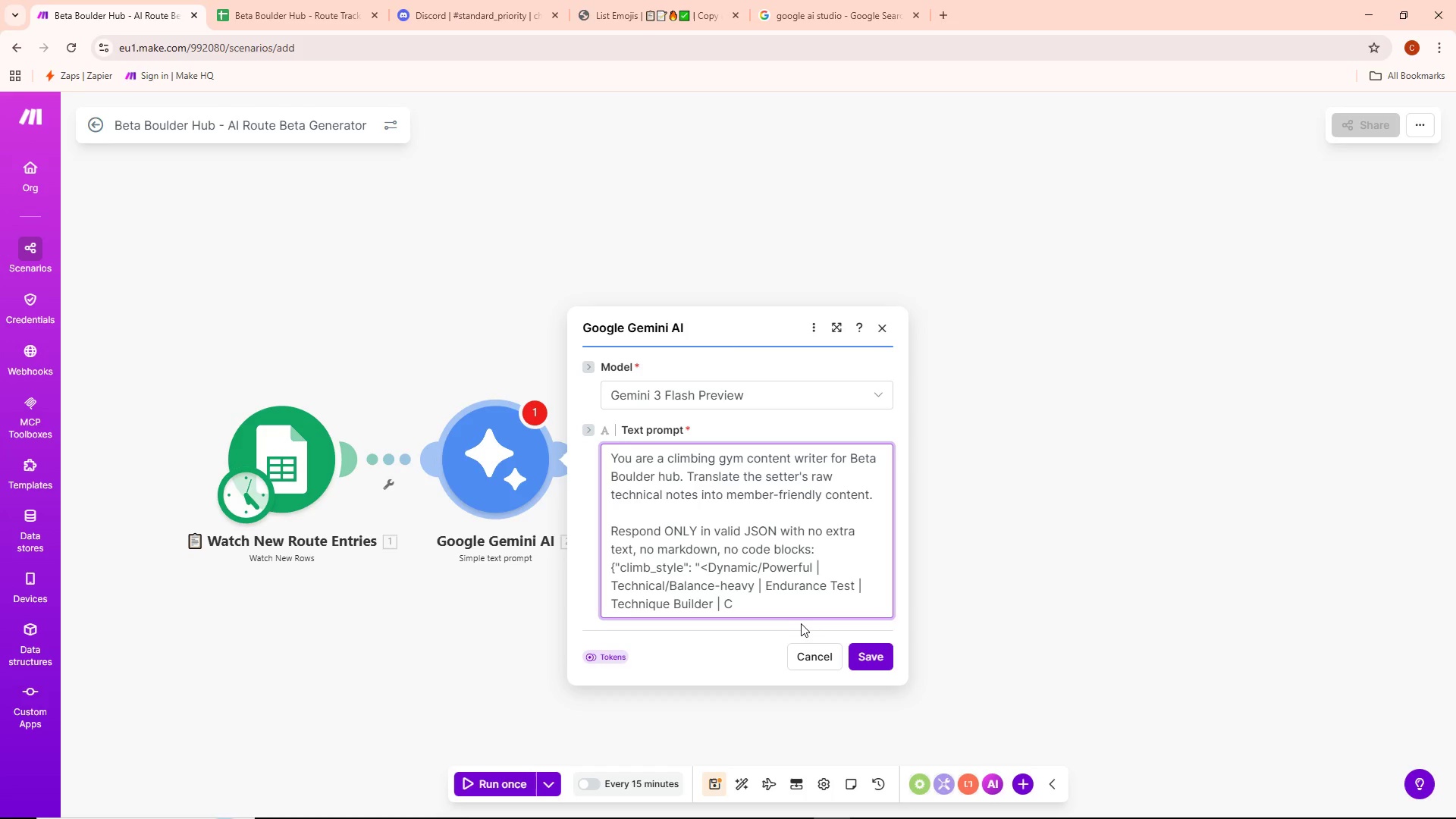 
wait(21.67)
 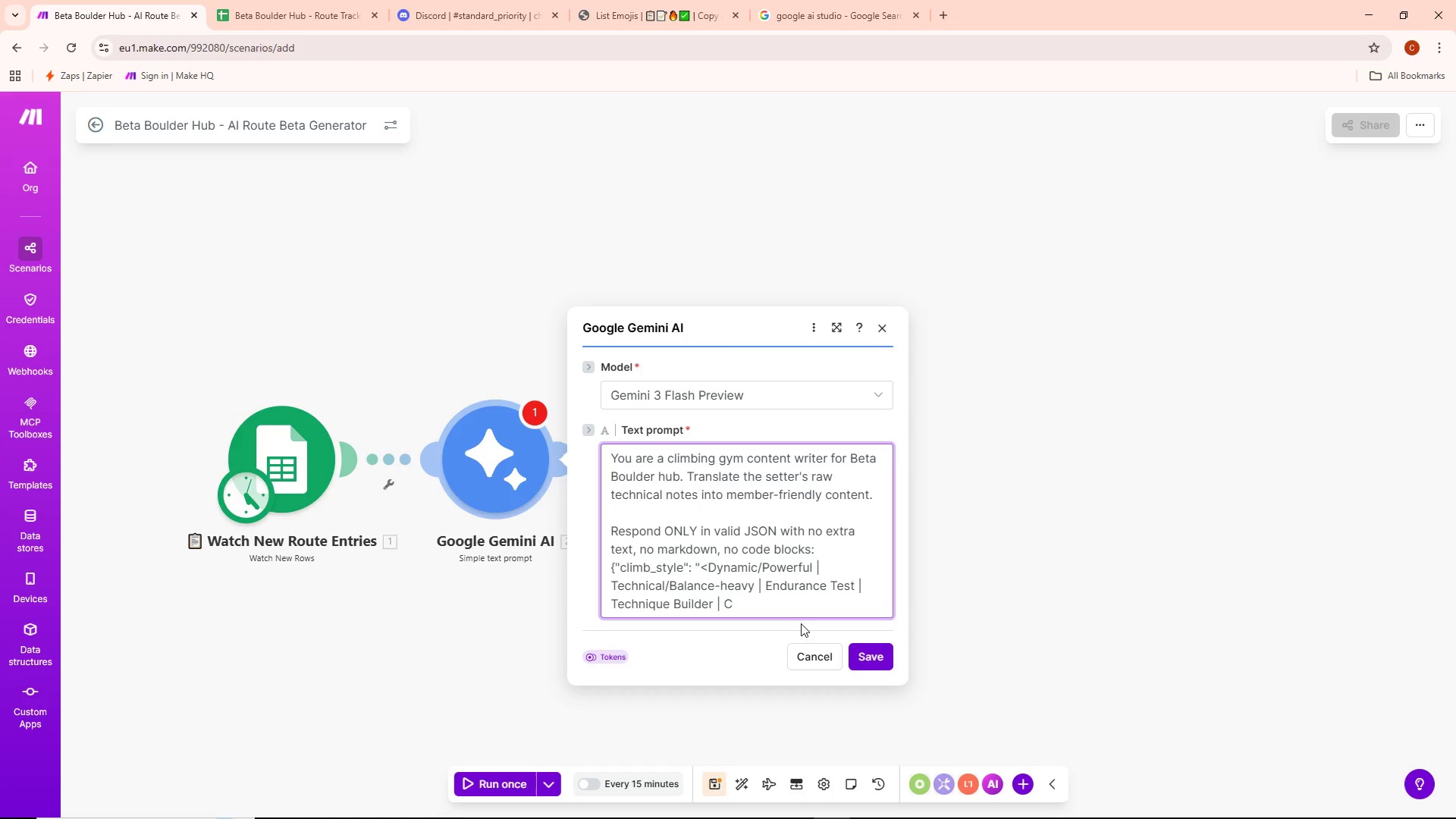 
left_click([760, 610])
 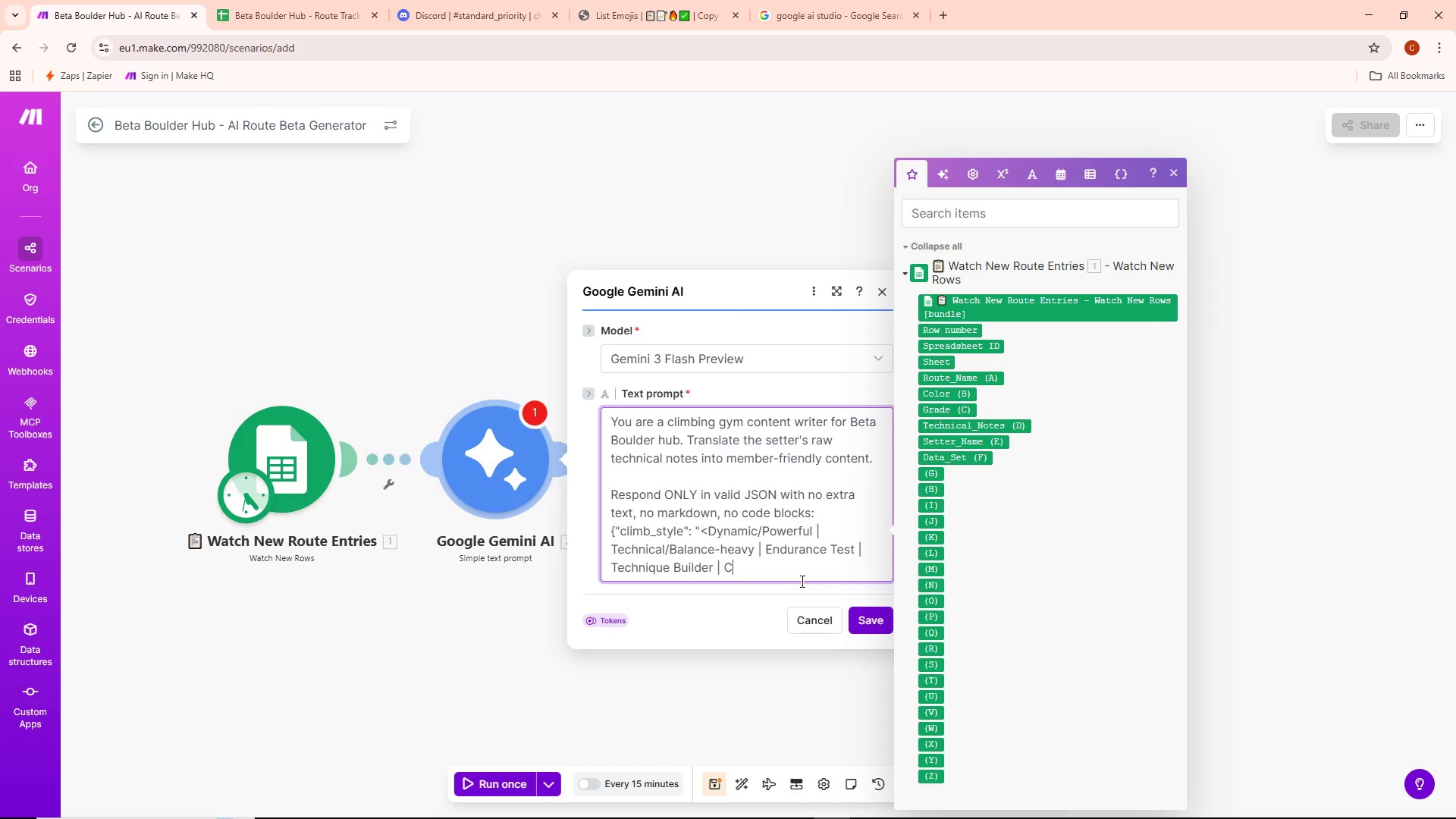 
wait(28.72)
 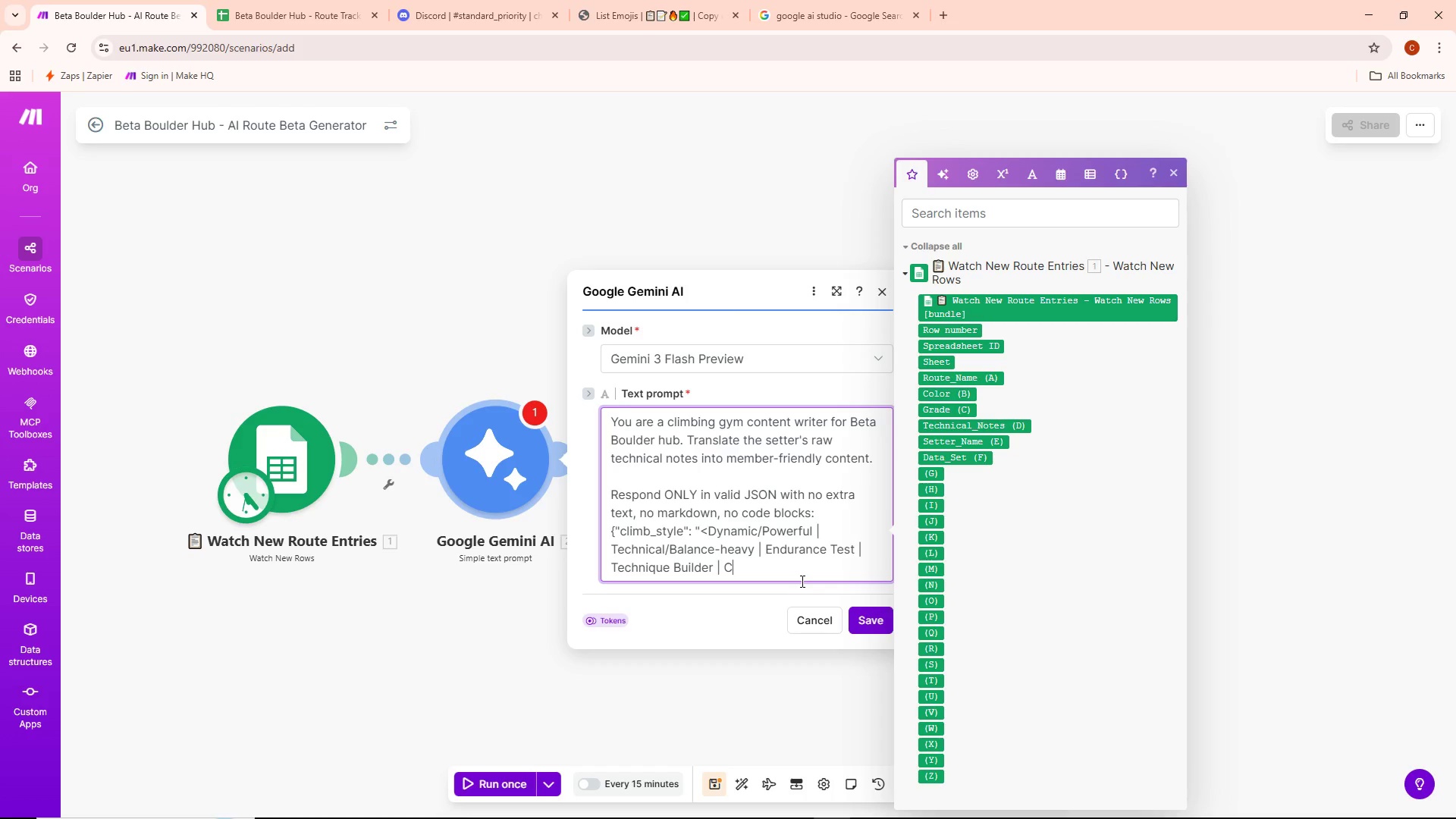 
mouse_move([954, 574])
 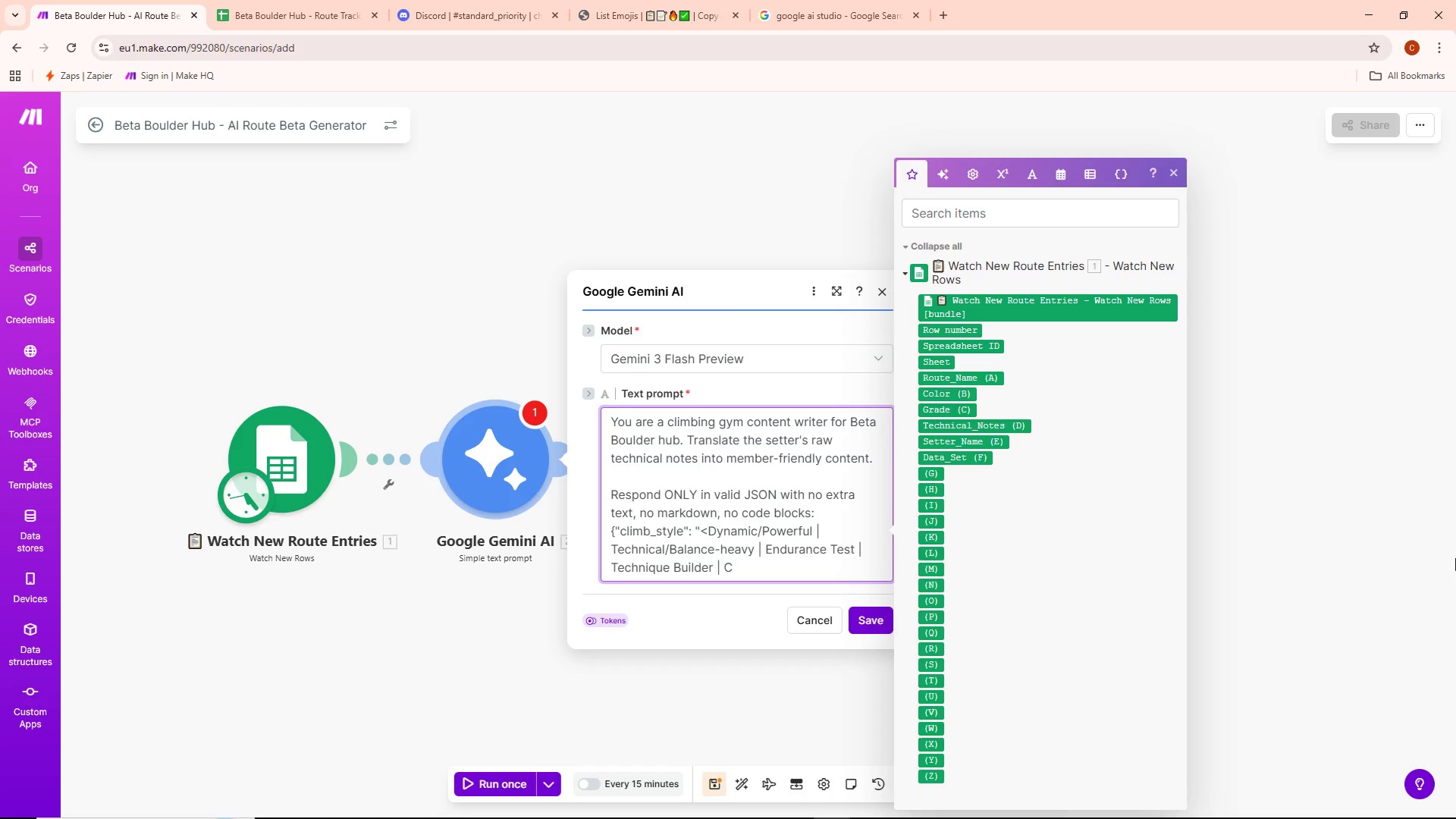 
wait(9.48)
 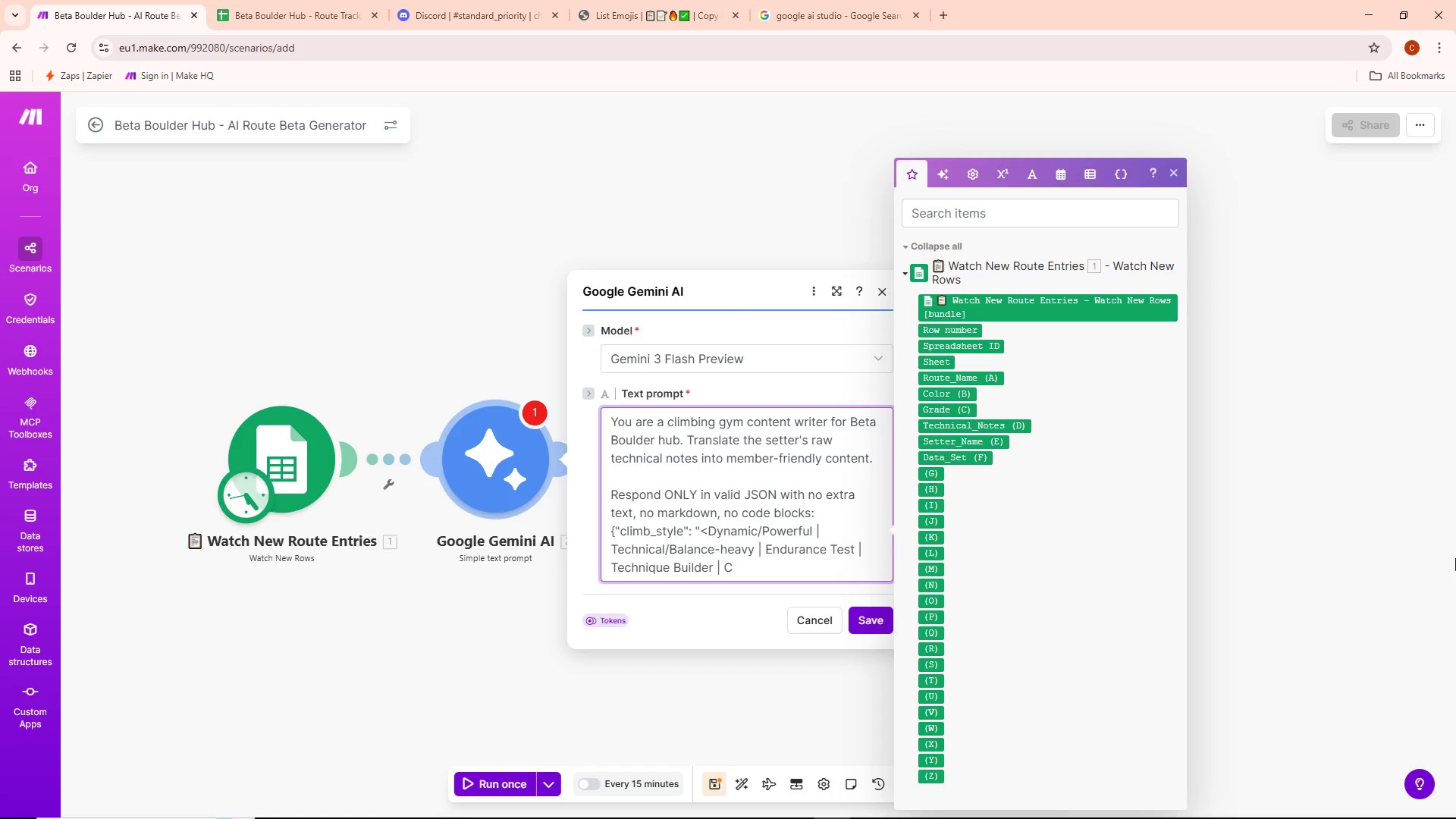 
type(reative/Problem)
 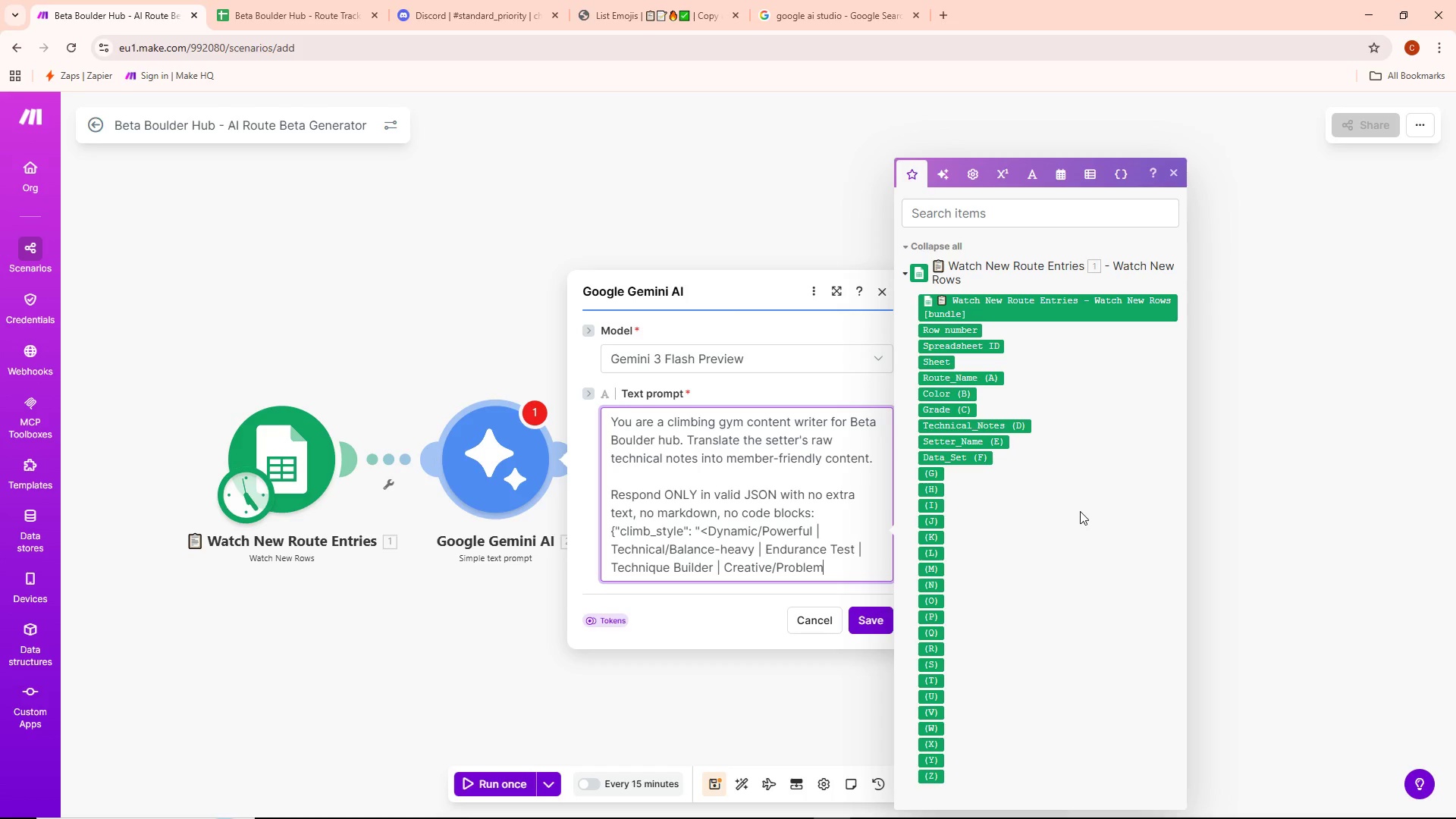 
type(-solving?)
key(Backspace)
type(>)
 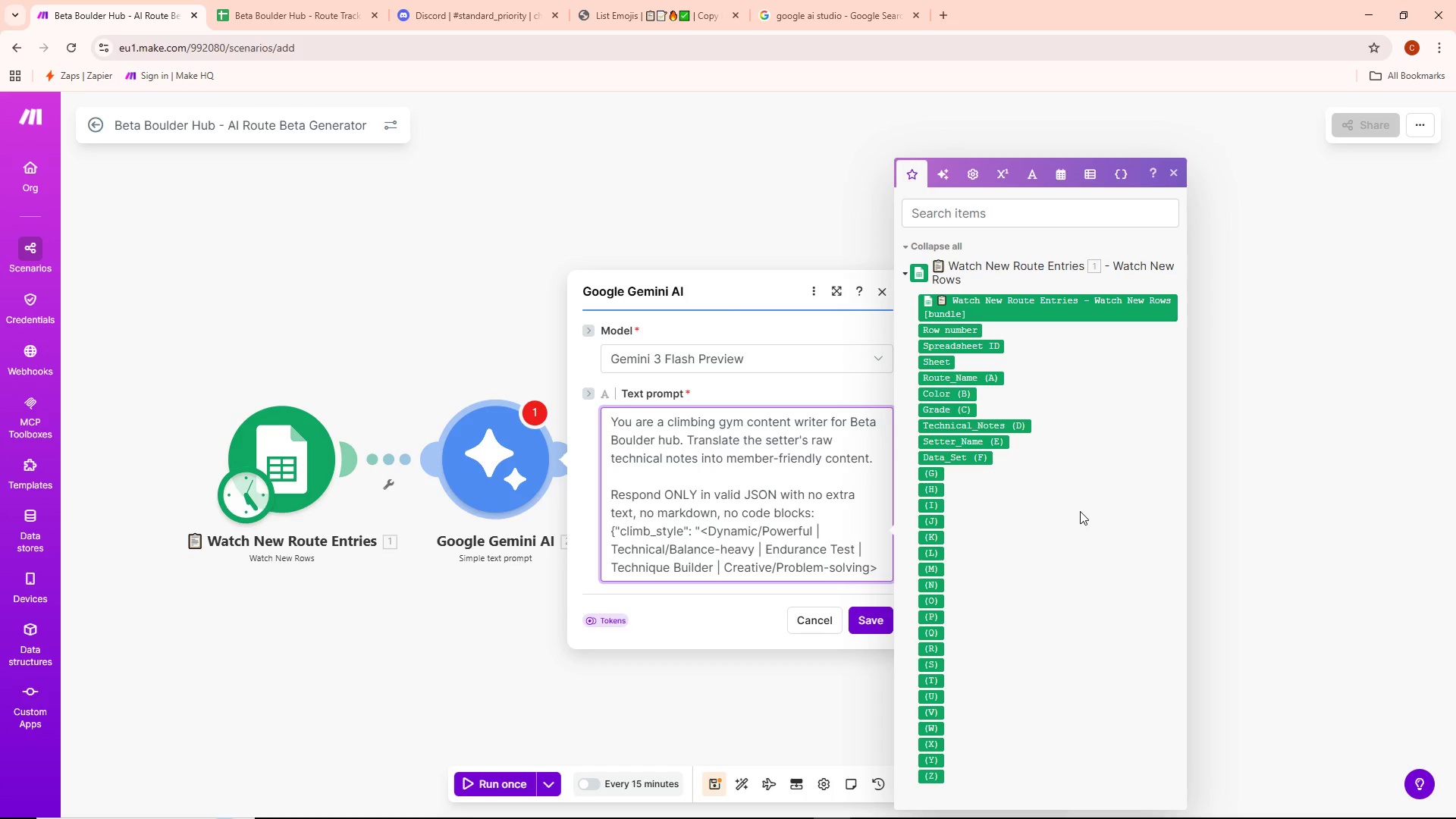 
key(Shift+Quote)
 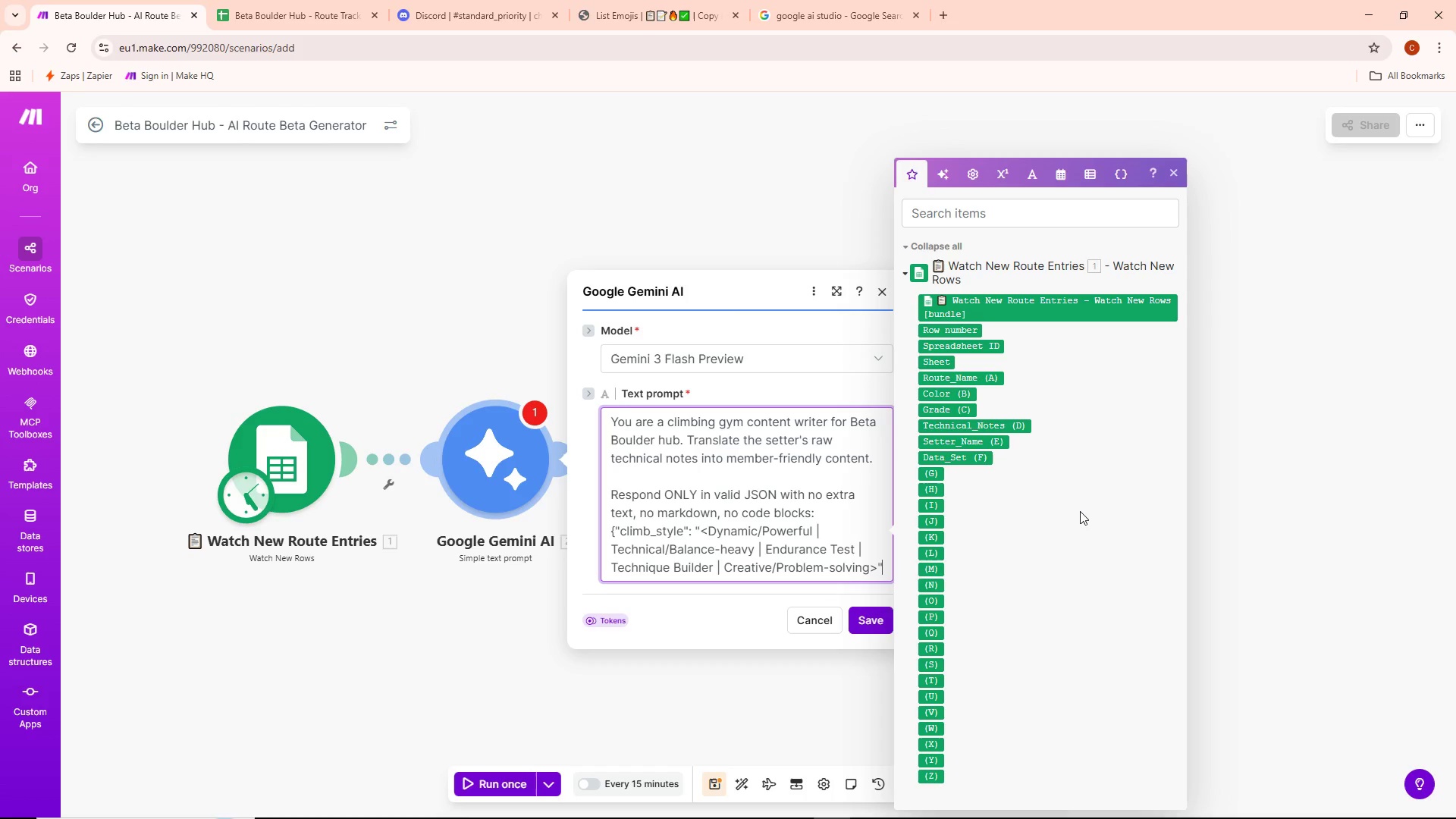 
key(Space)
 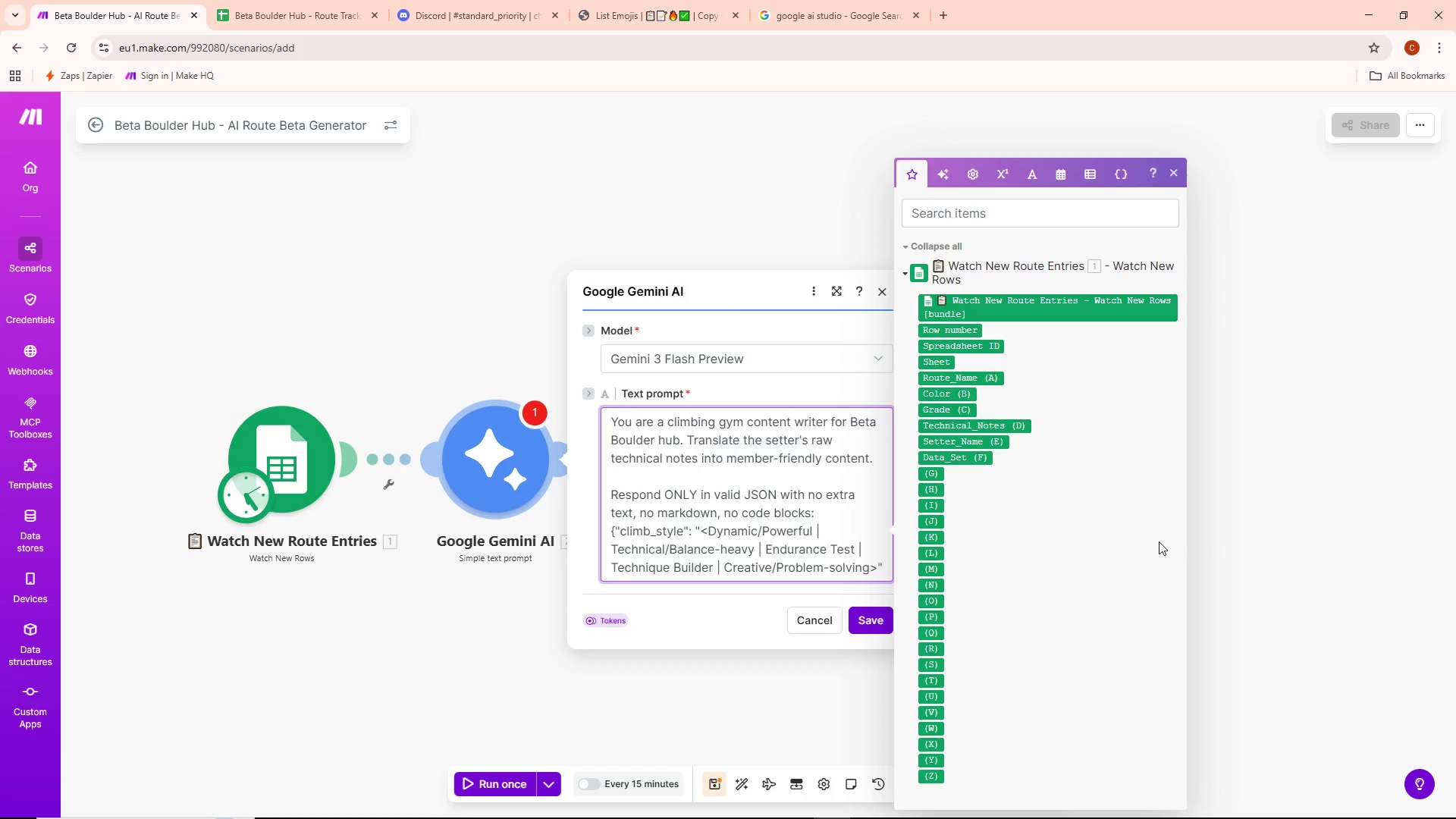 
key(Backspace)
type(,"pro_tip)
 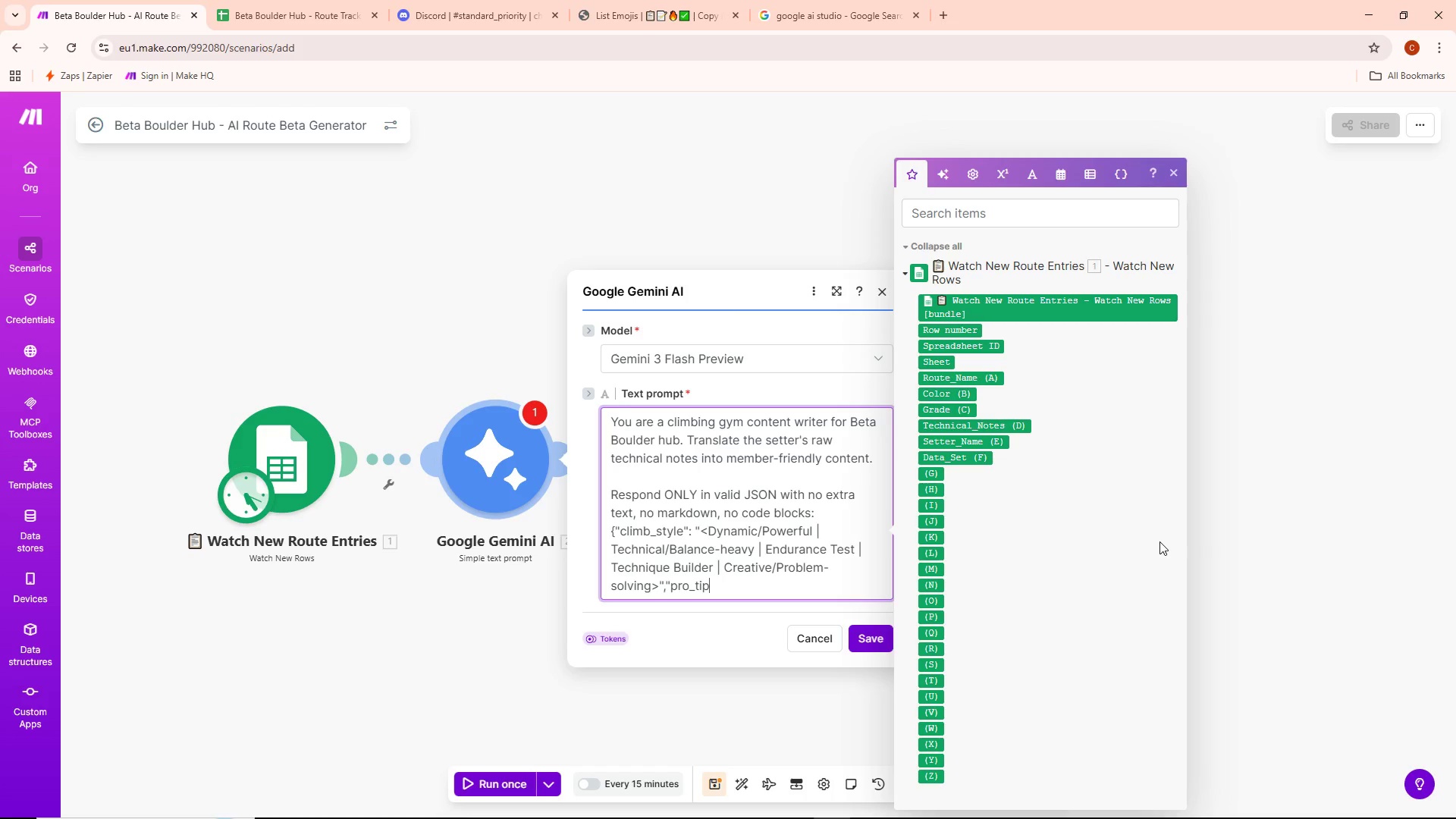 
key(Shift+Quote)
 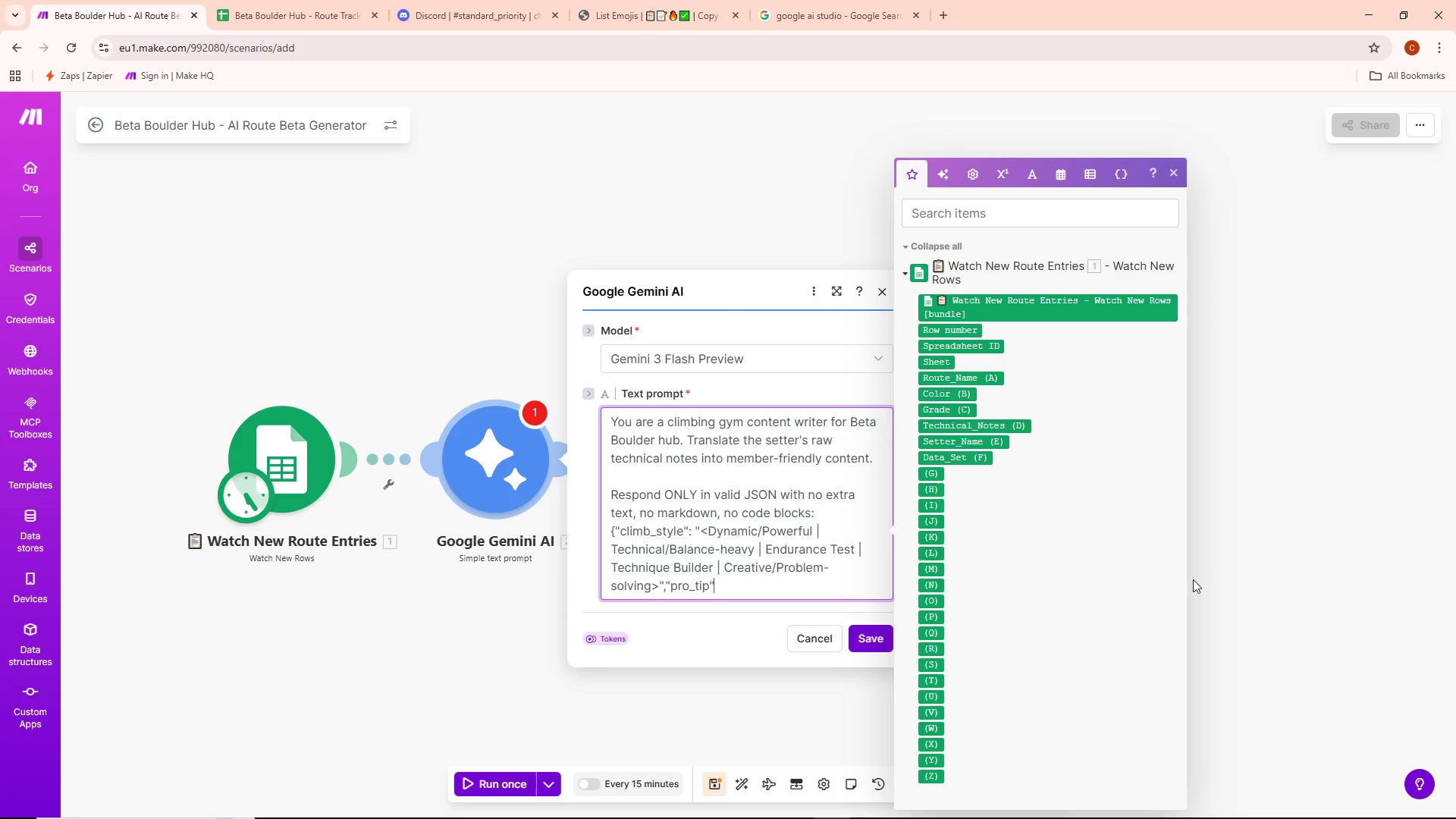 
key(Shift+ShiftLeft)
 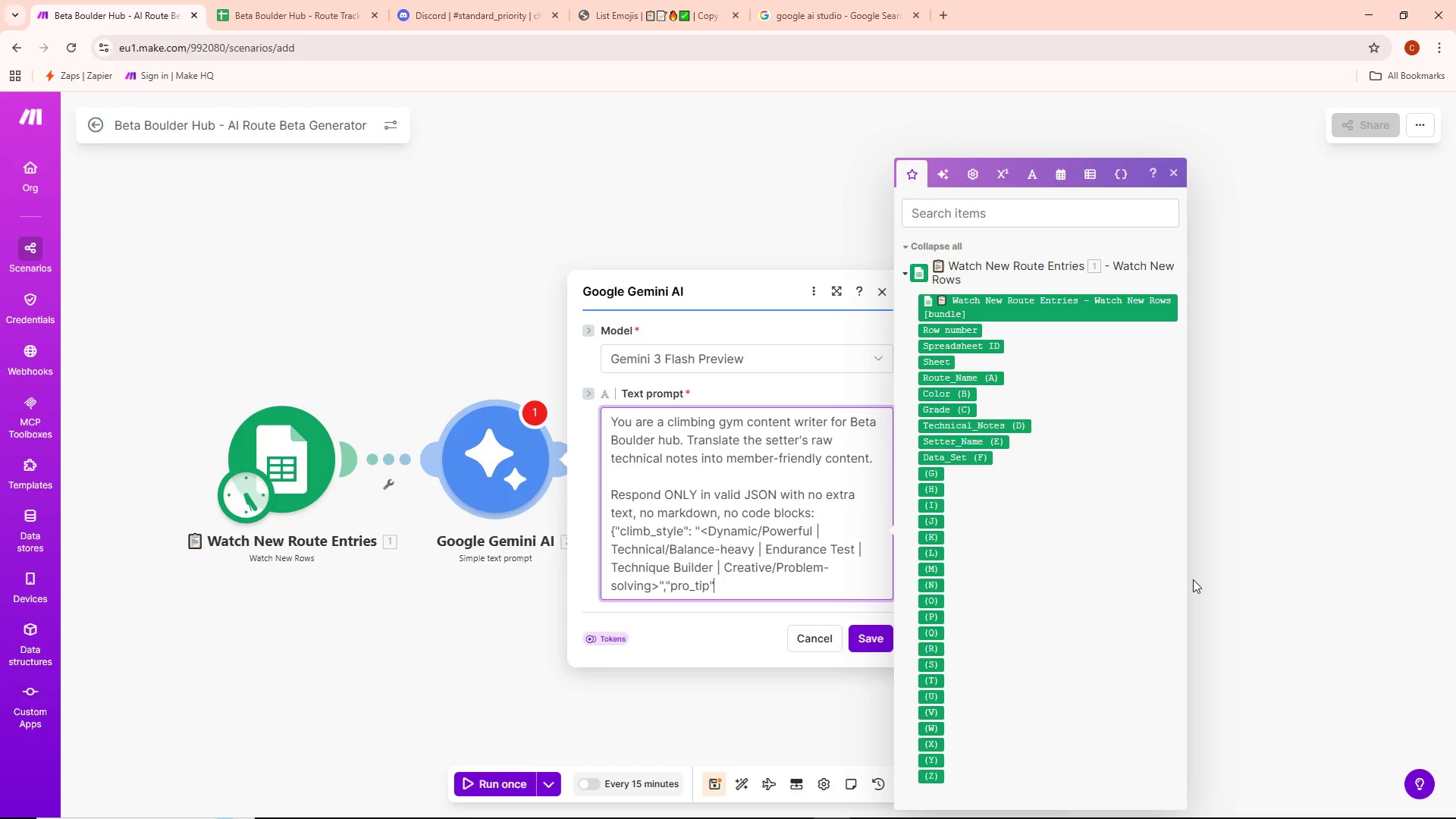 
key(Shift+Semicolon)
 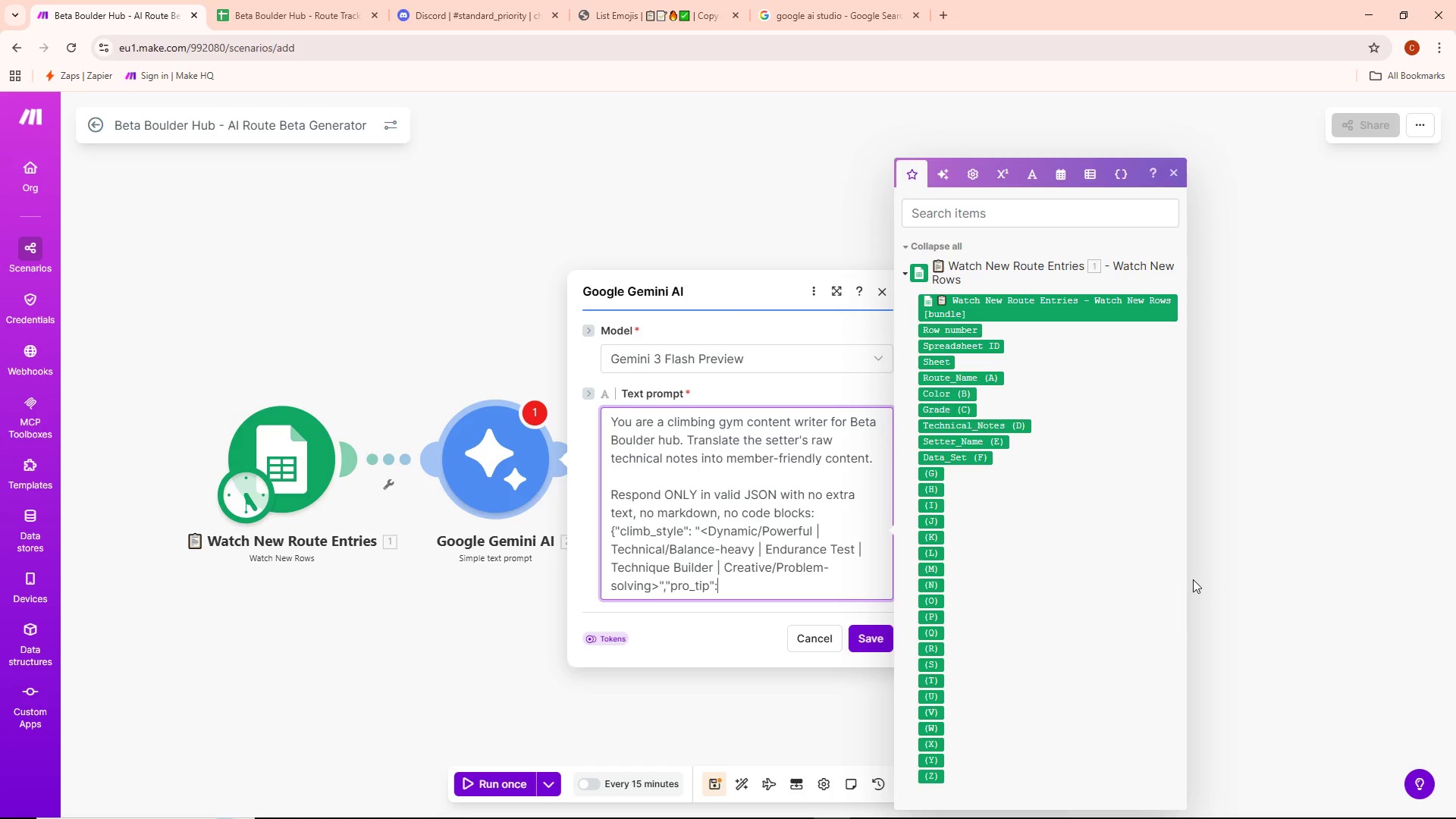 
key(Space)
 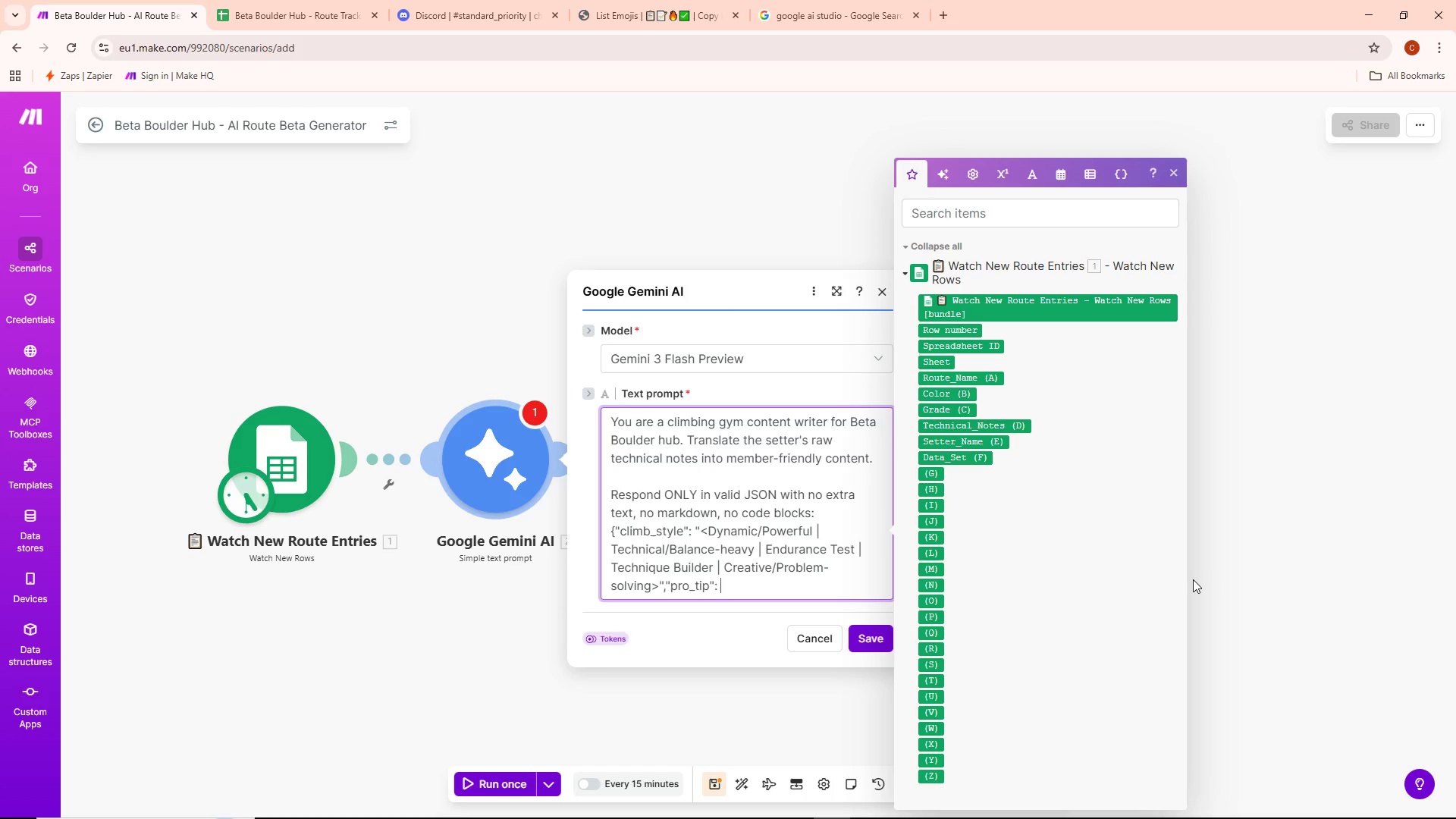 
key(Shift+Quote)
 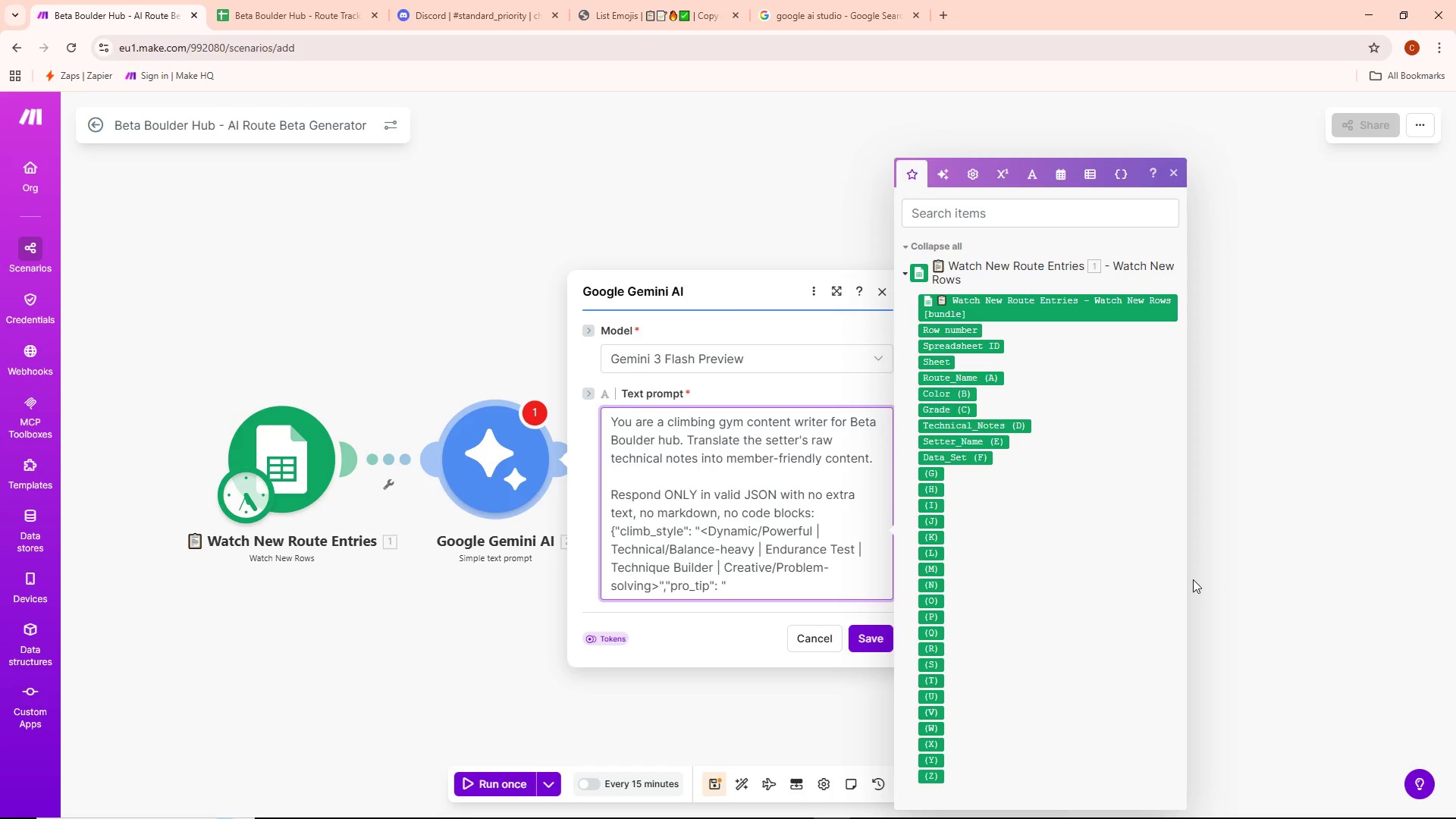 
type(<exactly)
 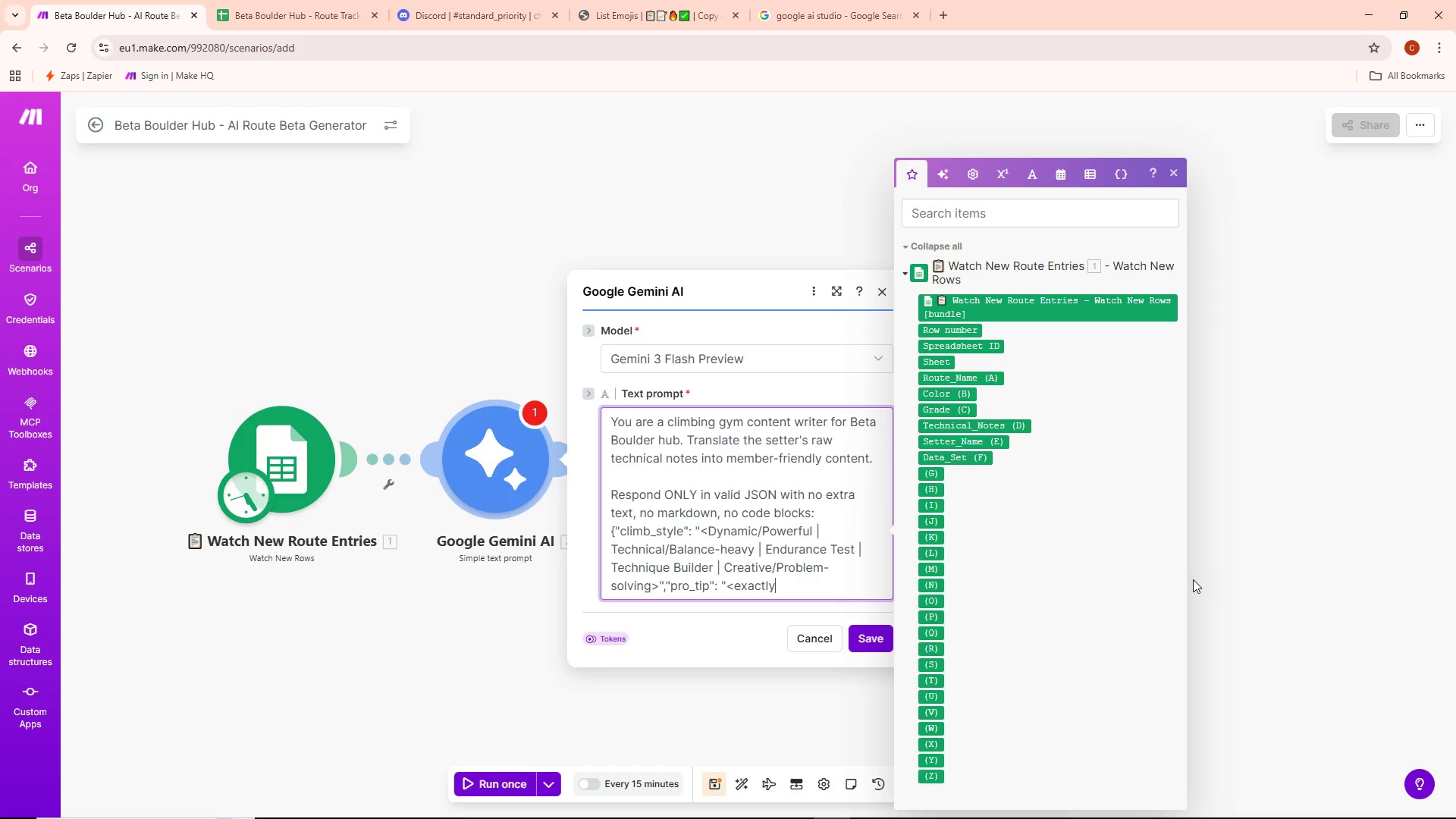 
type( 2 encouraging )
 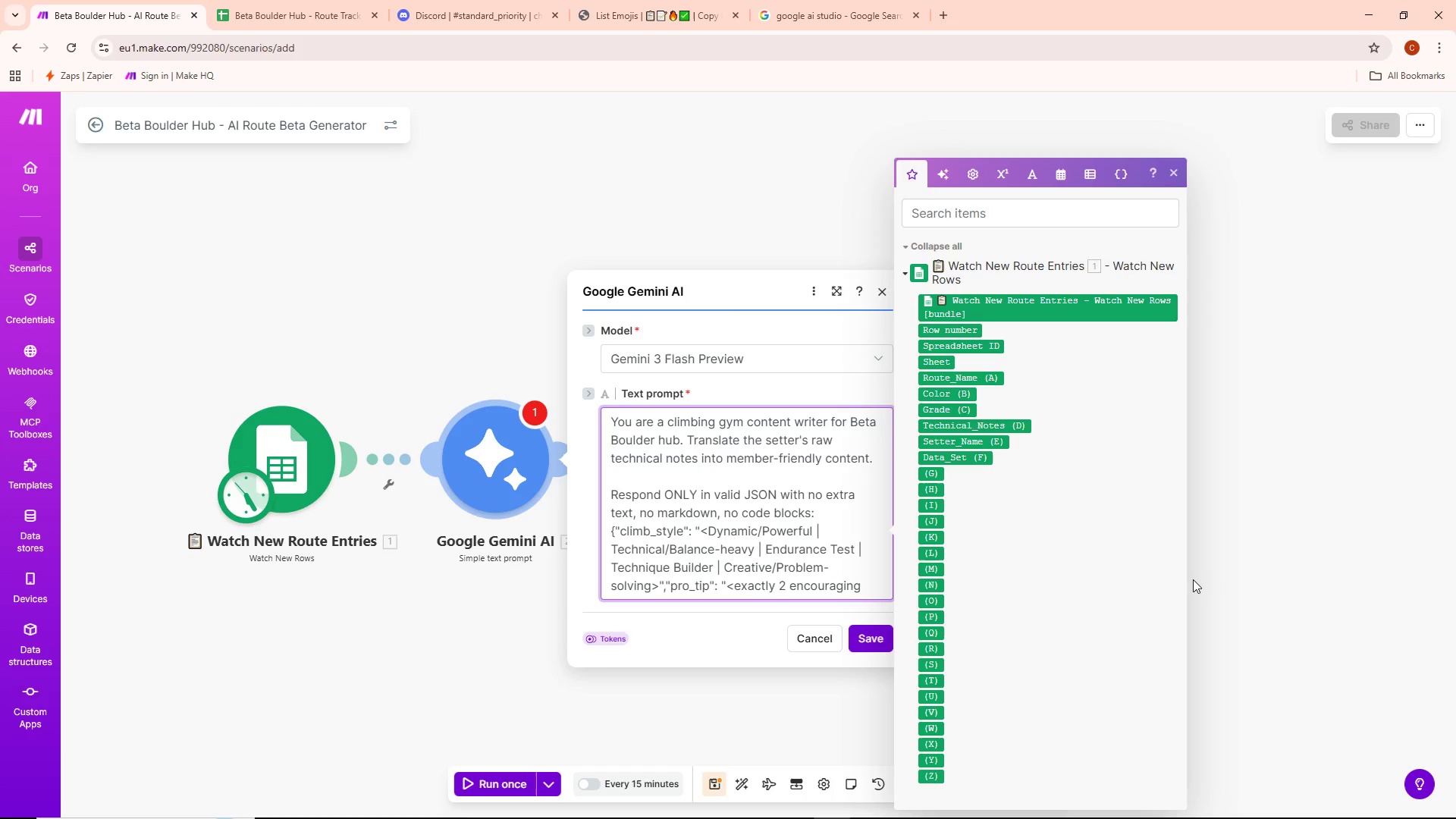 
type(sentences. )
 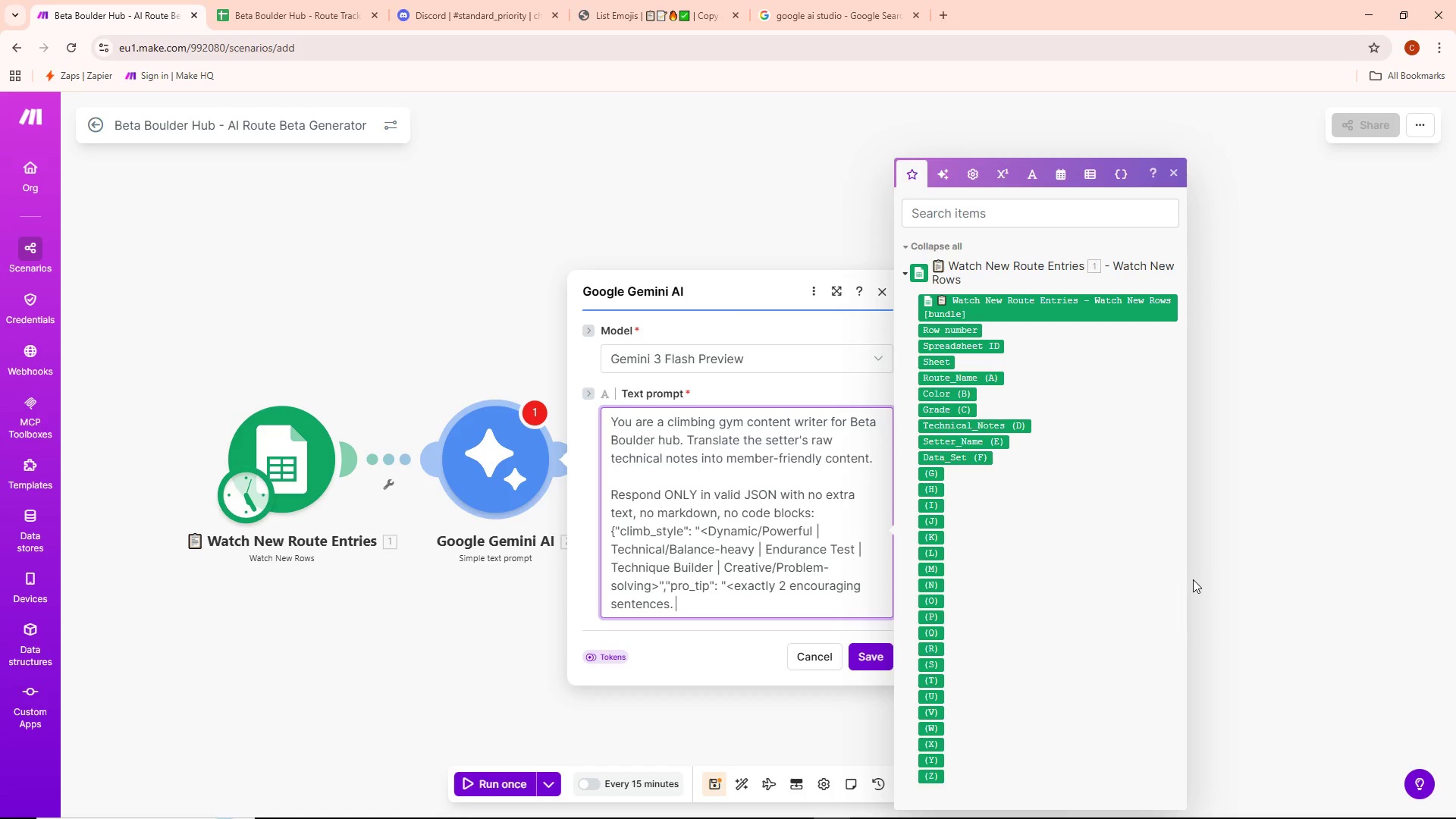 
type(First describes the cliim)
key(Backspace)
key(Backspace)
type(mb)
 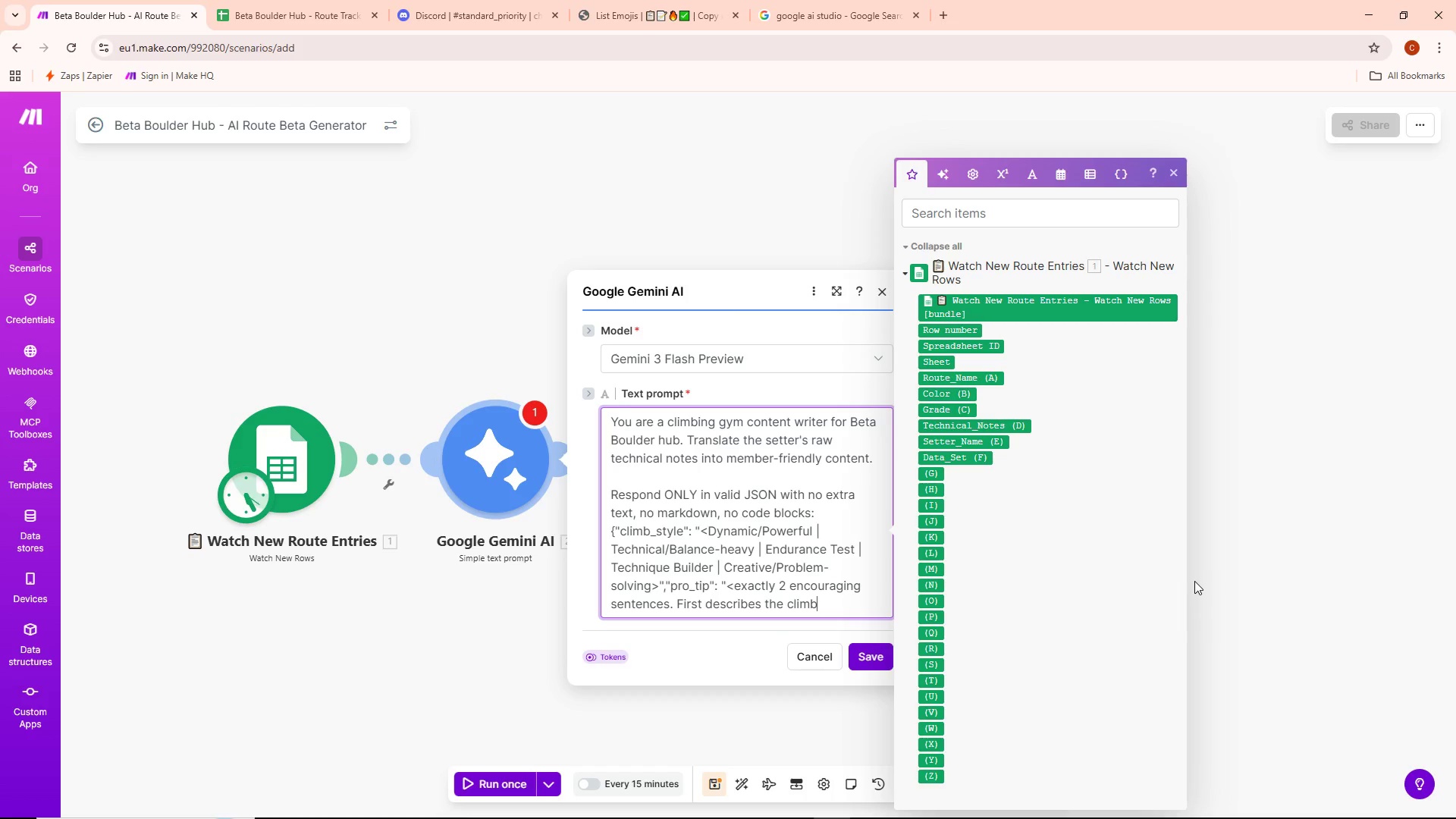 
wait(7.47)
 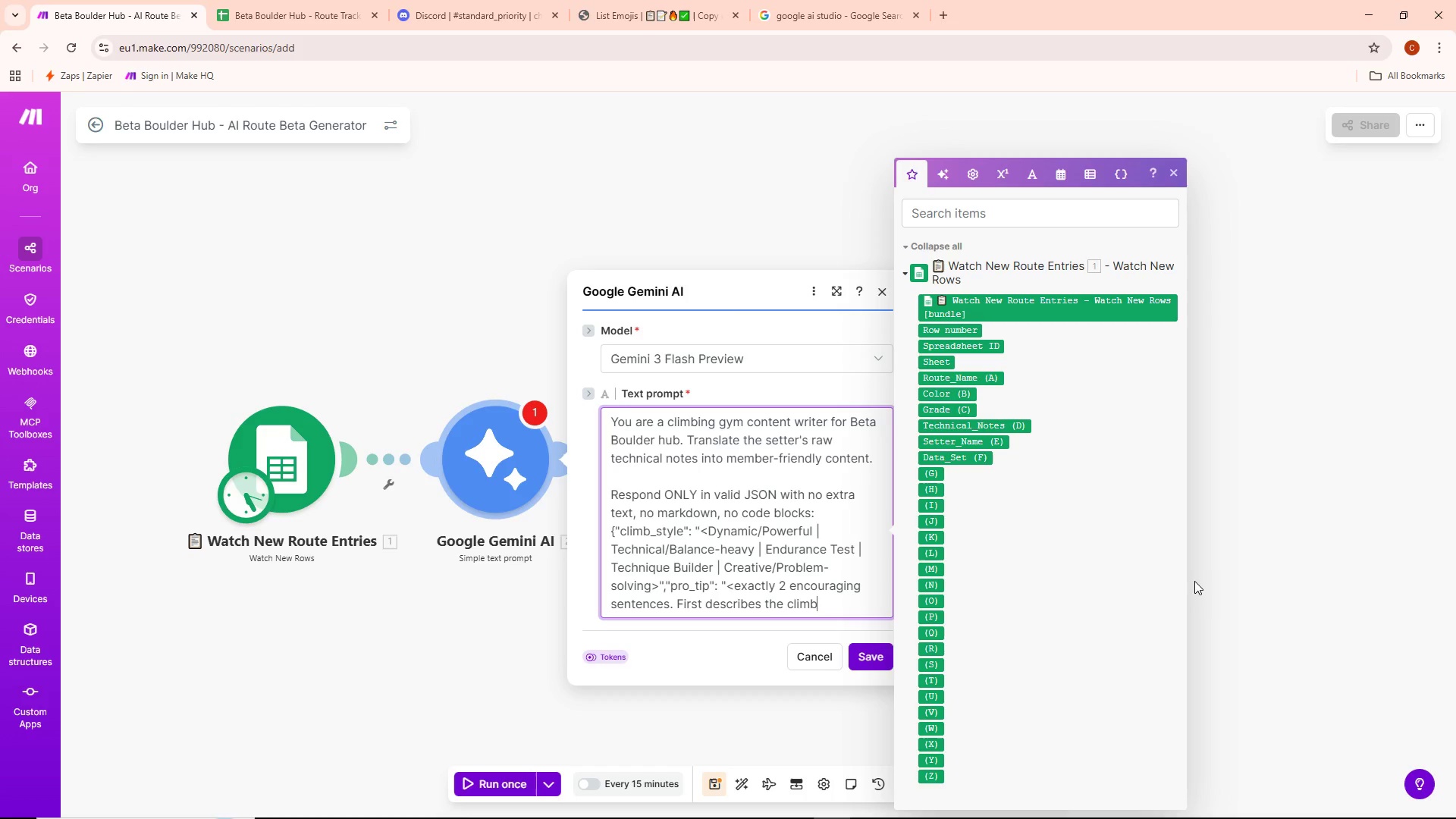 
type( vibe.)
 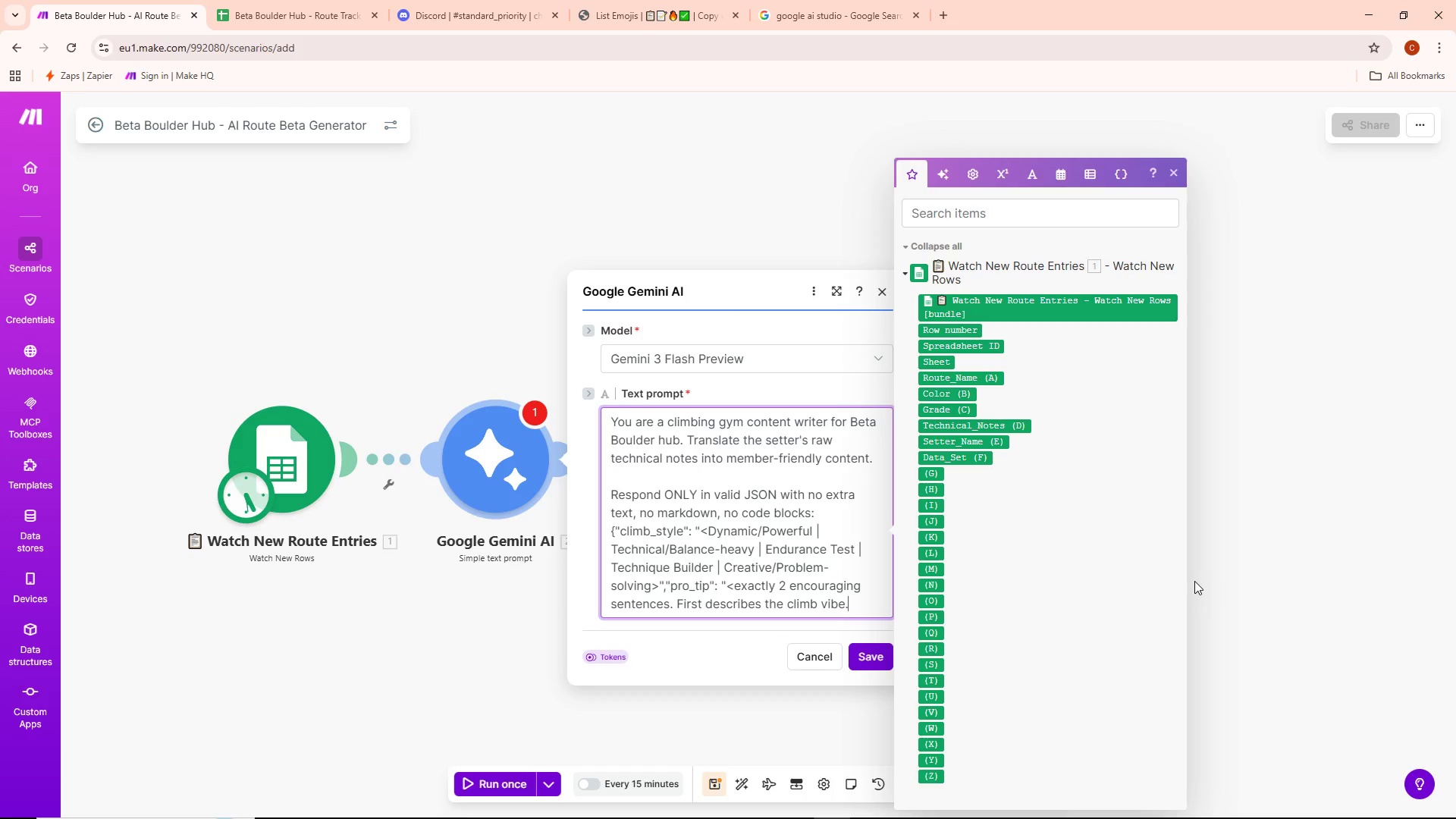 
type( Second gives a specific movement  i)
key(Backspace)
key(Backspace)
type(tip.>)
 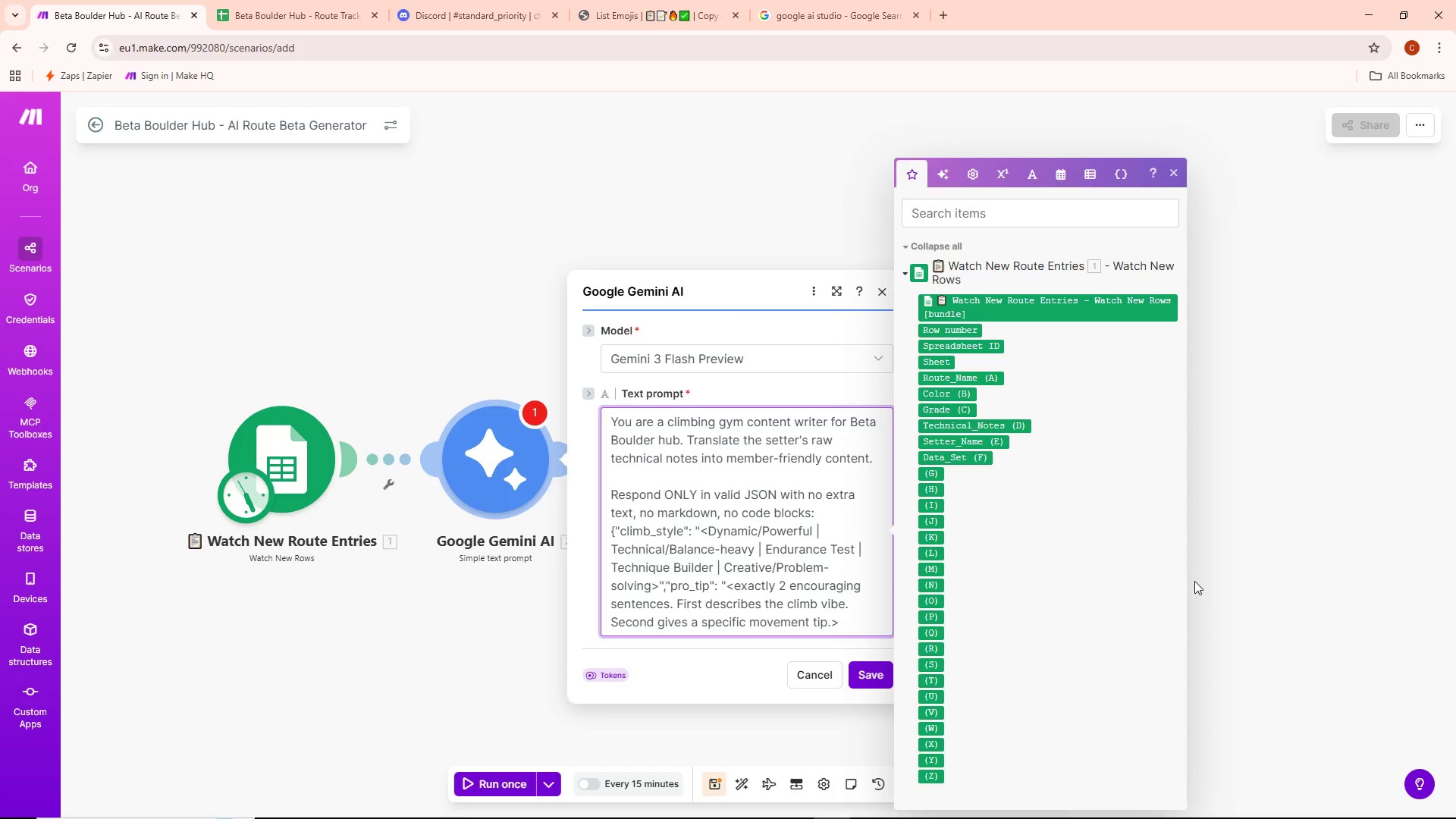 
key(Shift+BracketRight)
 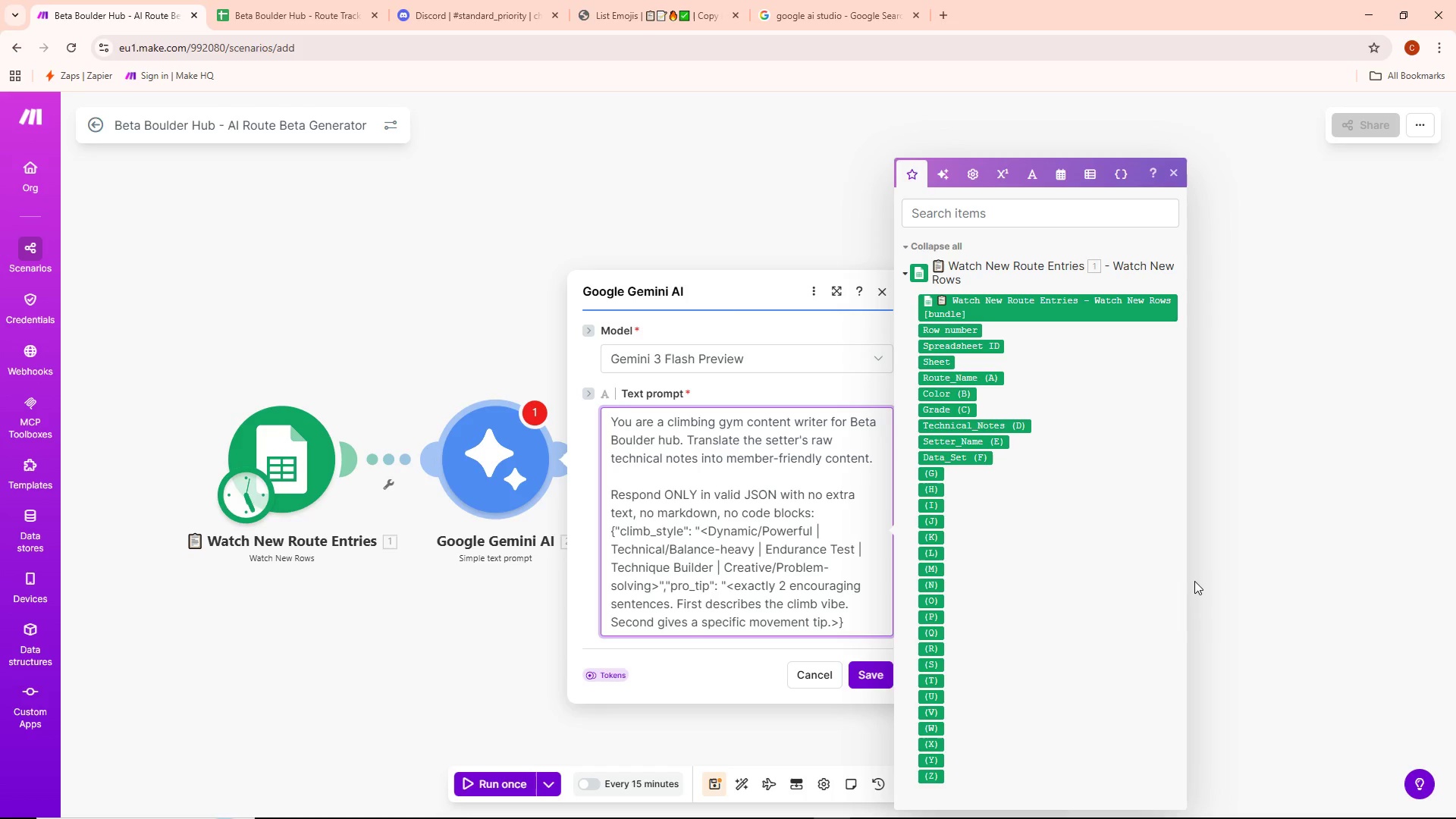 
wait(5.22)
 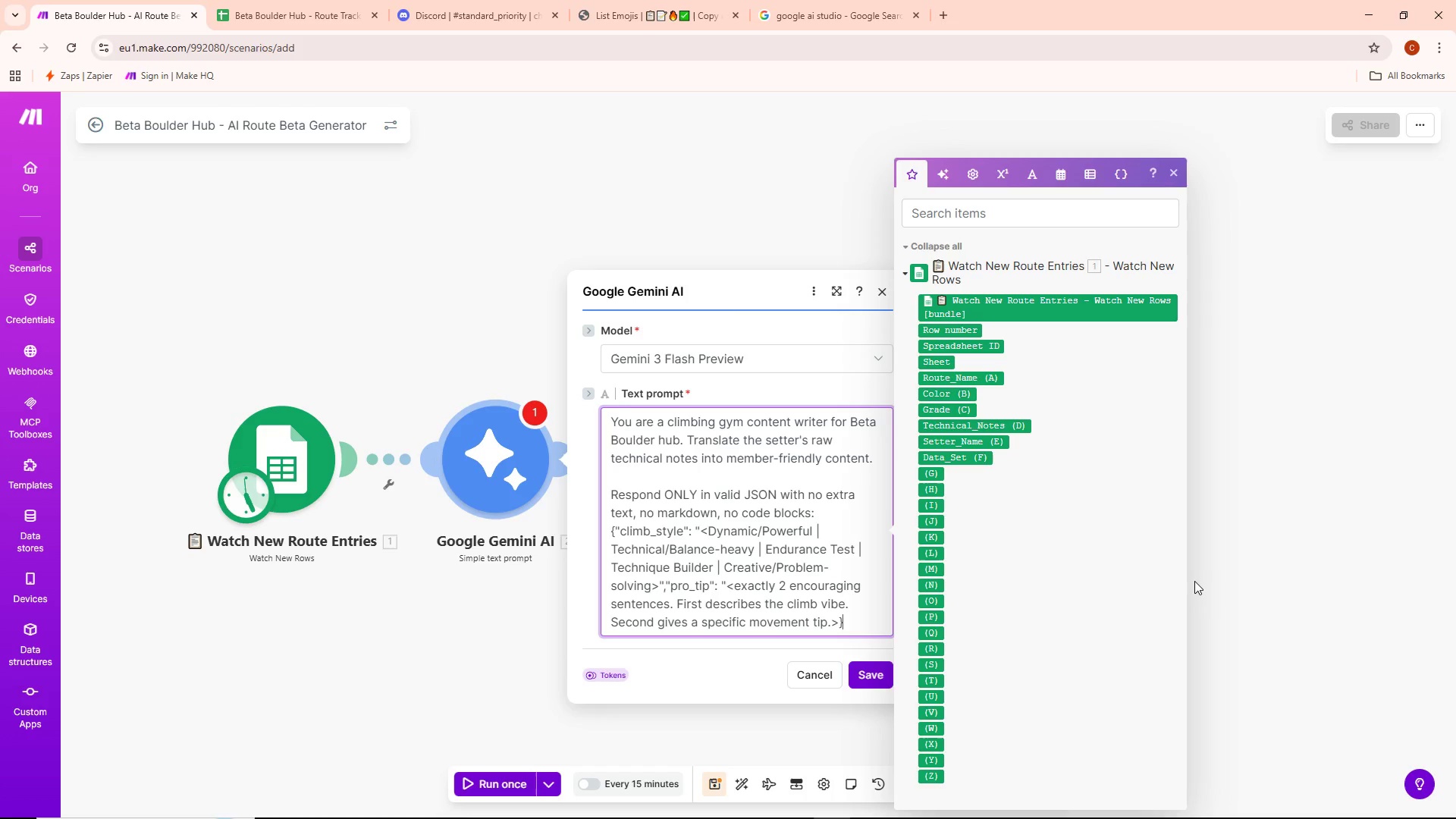 
key(ArrowLeft)
 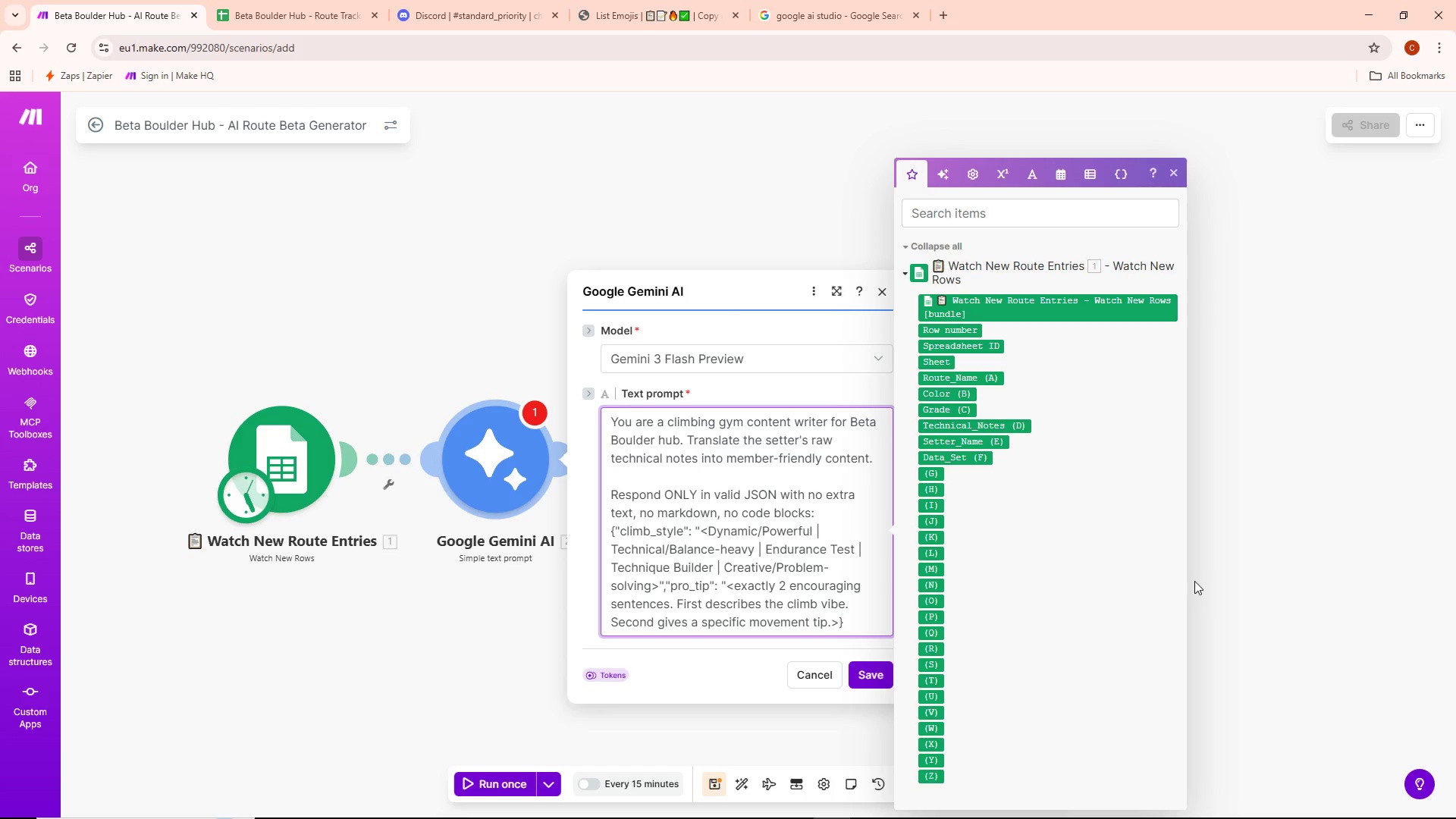 
key(Shift+ShiftLeft)
 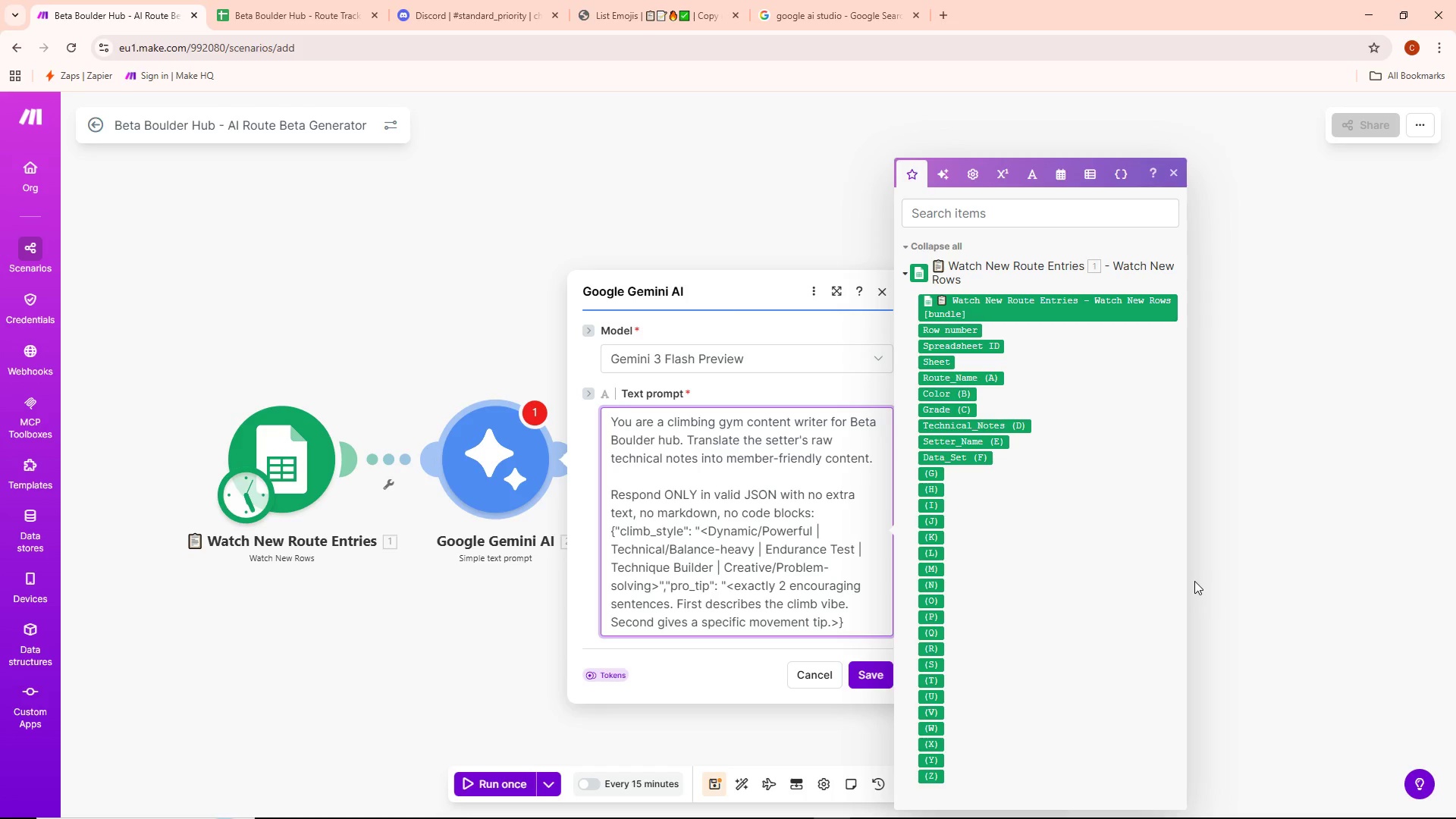 
key(Shift+Quote)
 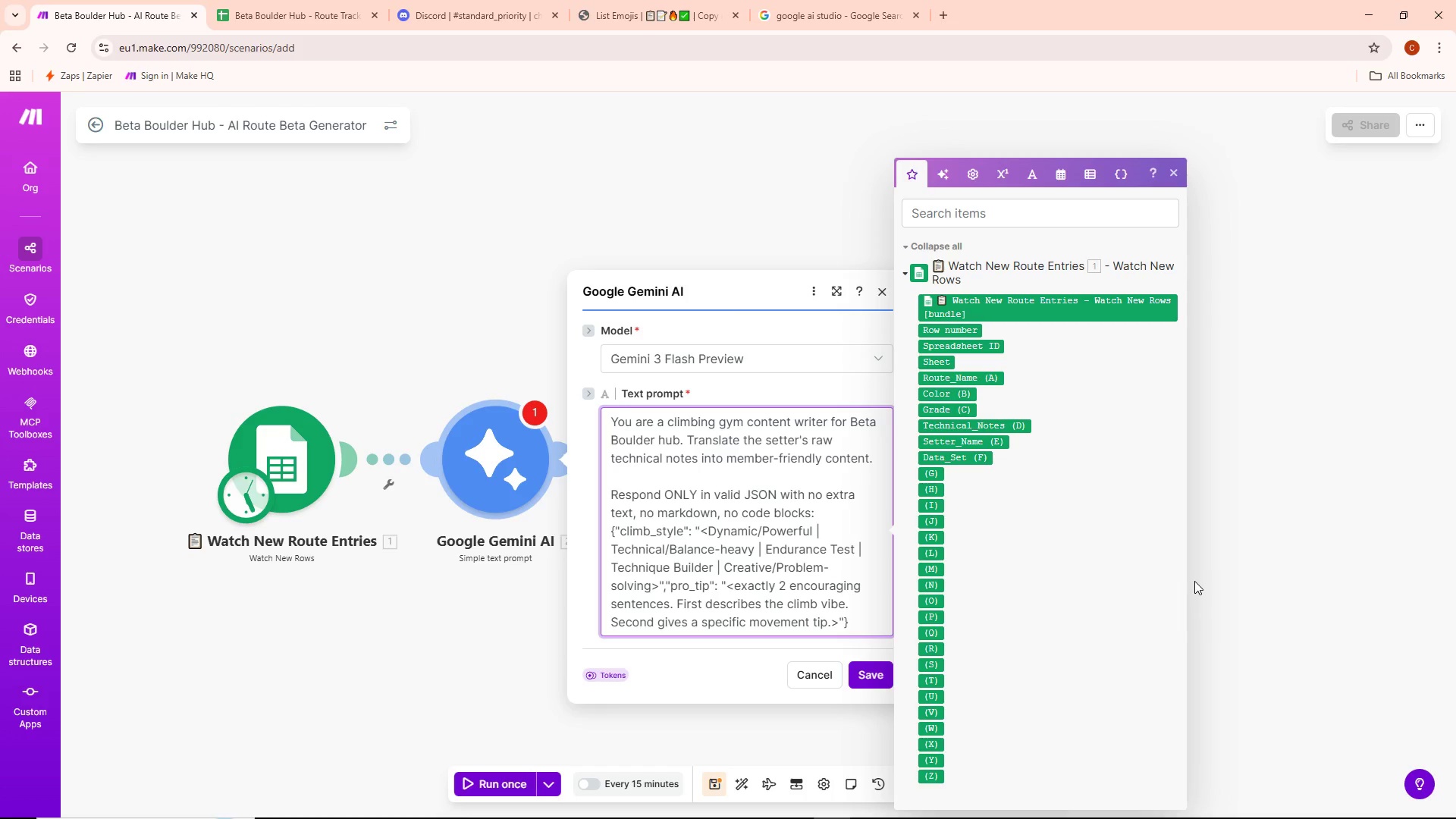 
key(ArrowRight)
 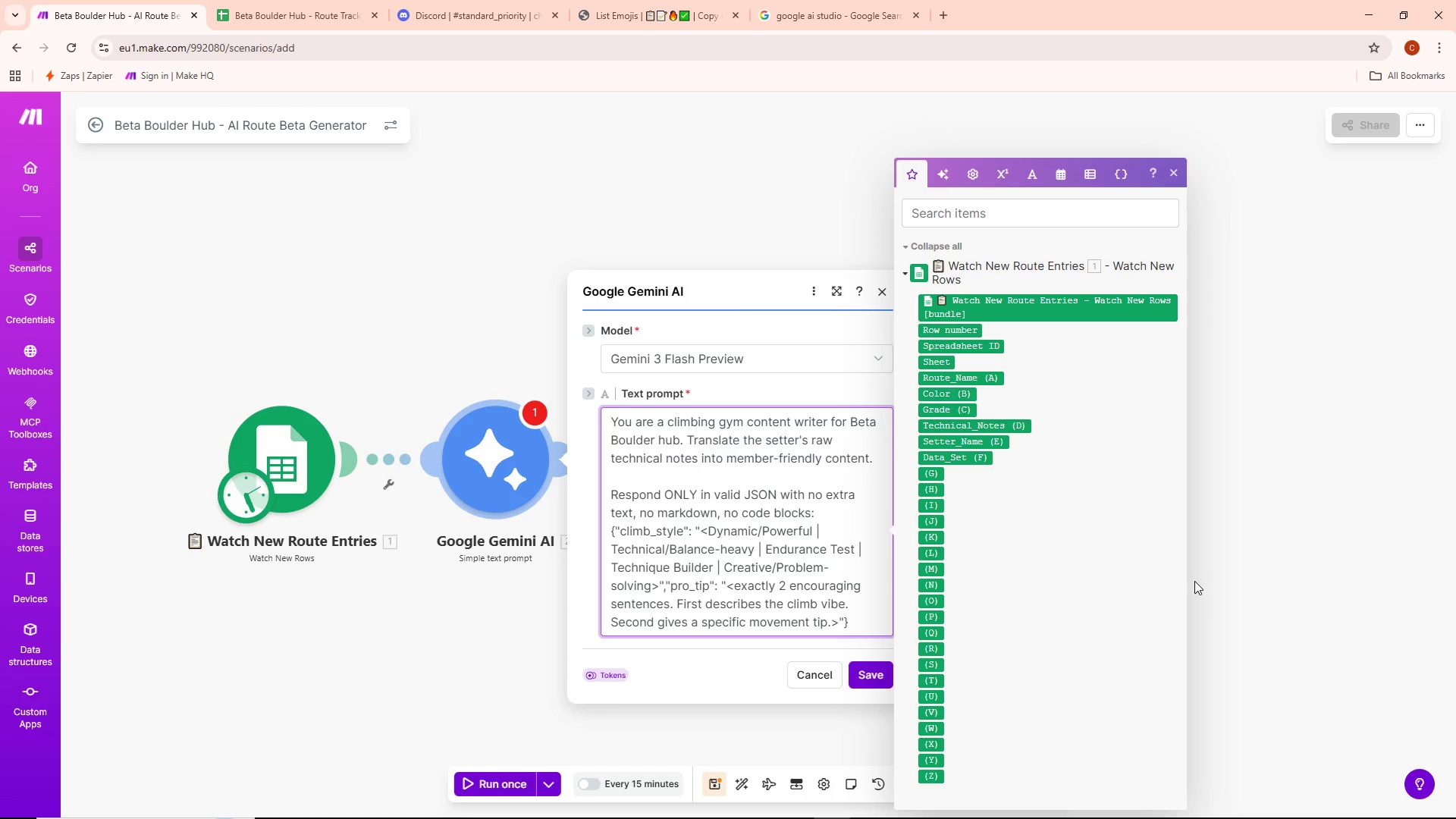 
wait(6.42)
 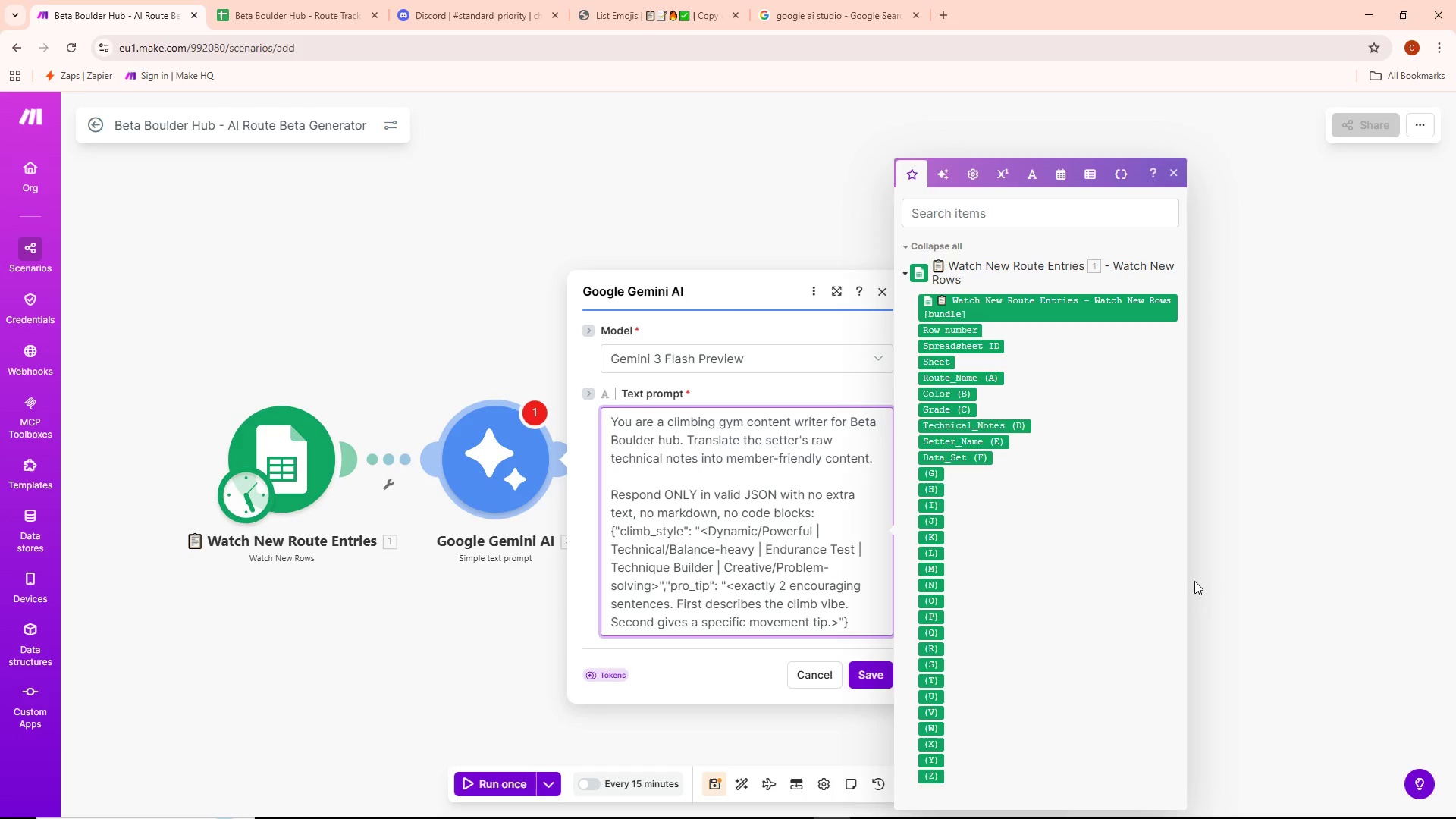 
key(Enter)
 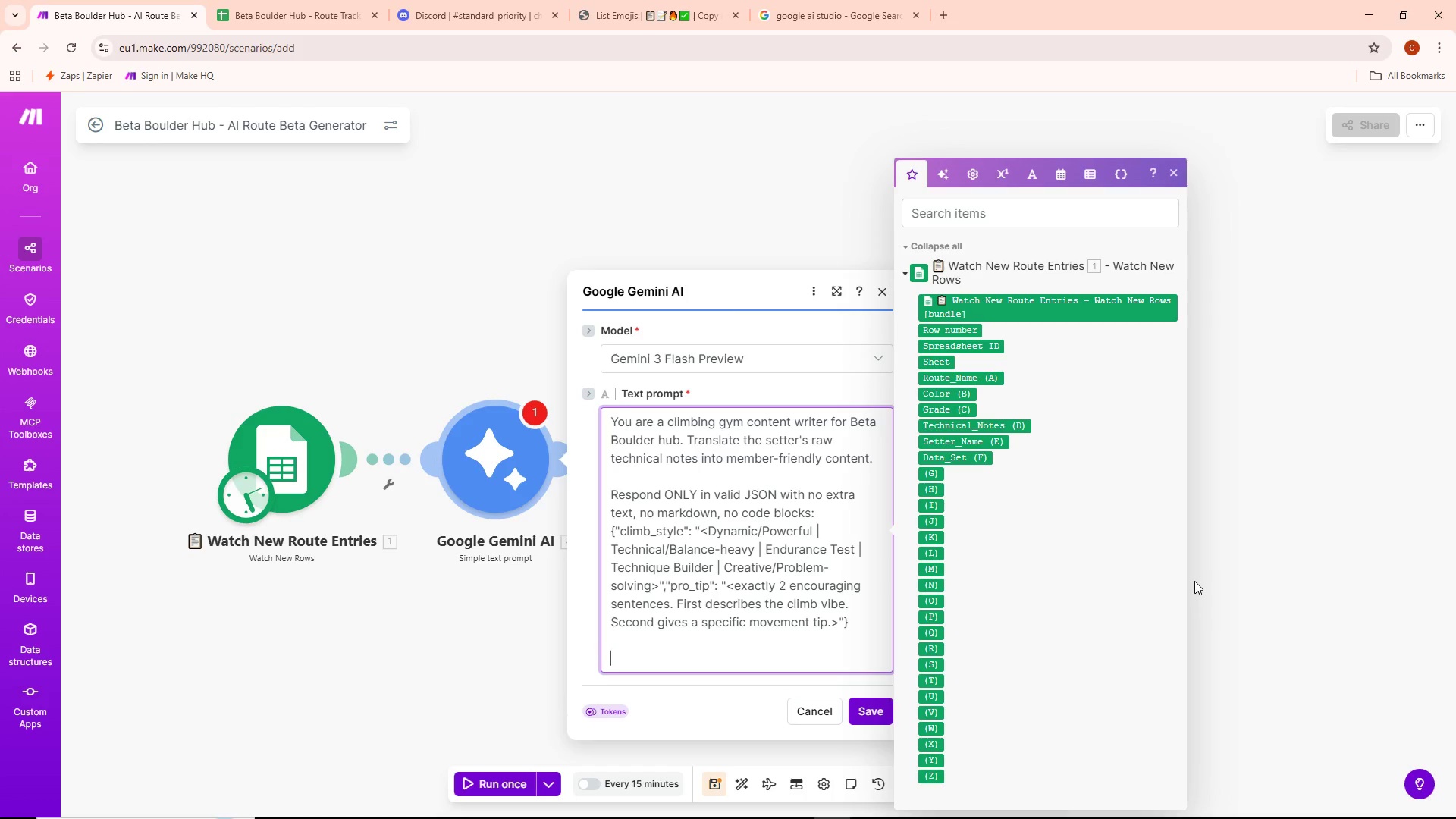 
key(Enter)
 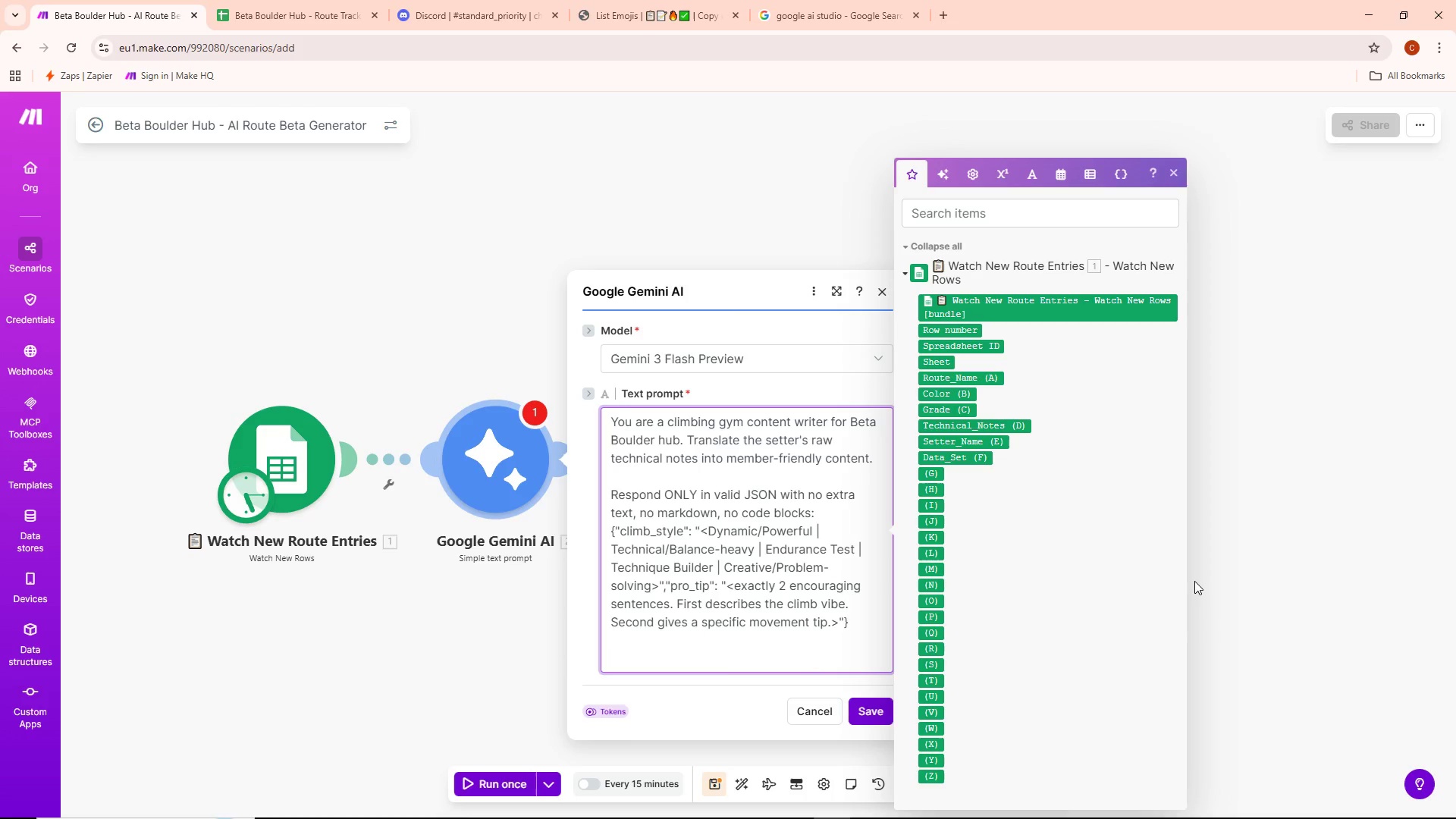 
type(Route Name)
 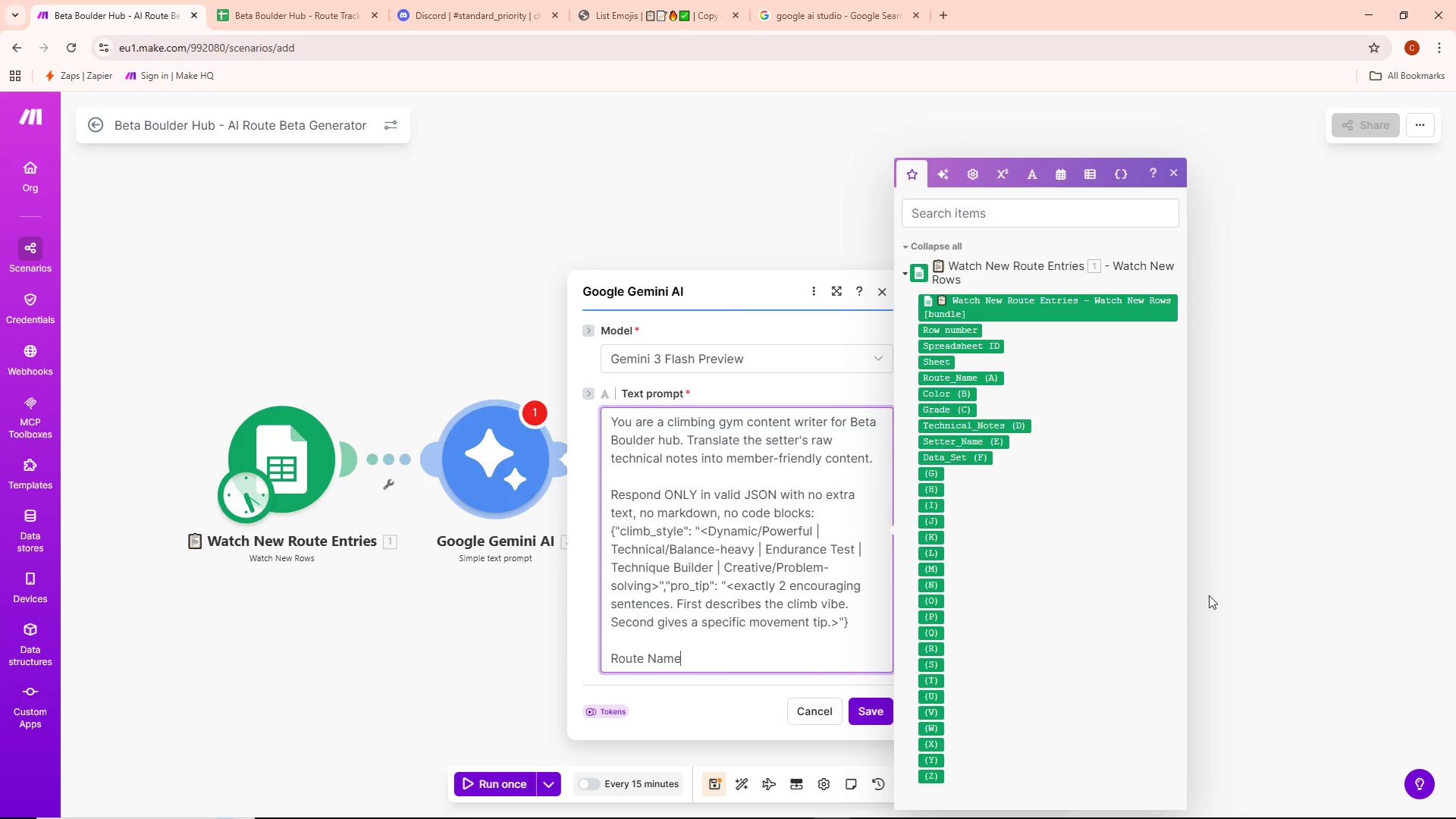 
key(Shift+Semicolon)
 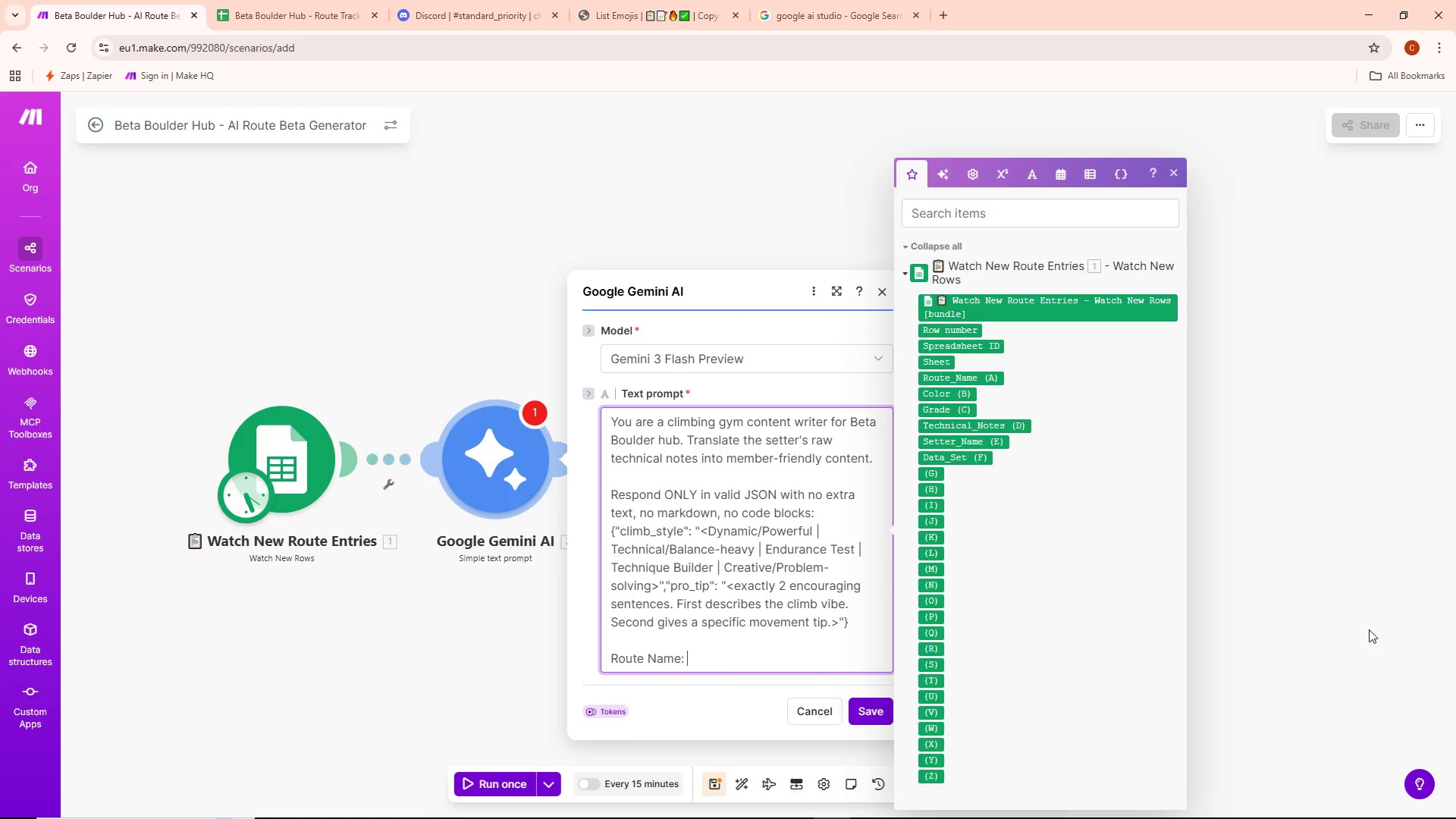 
key(Space)
 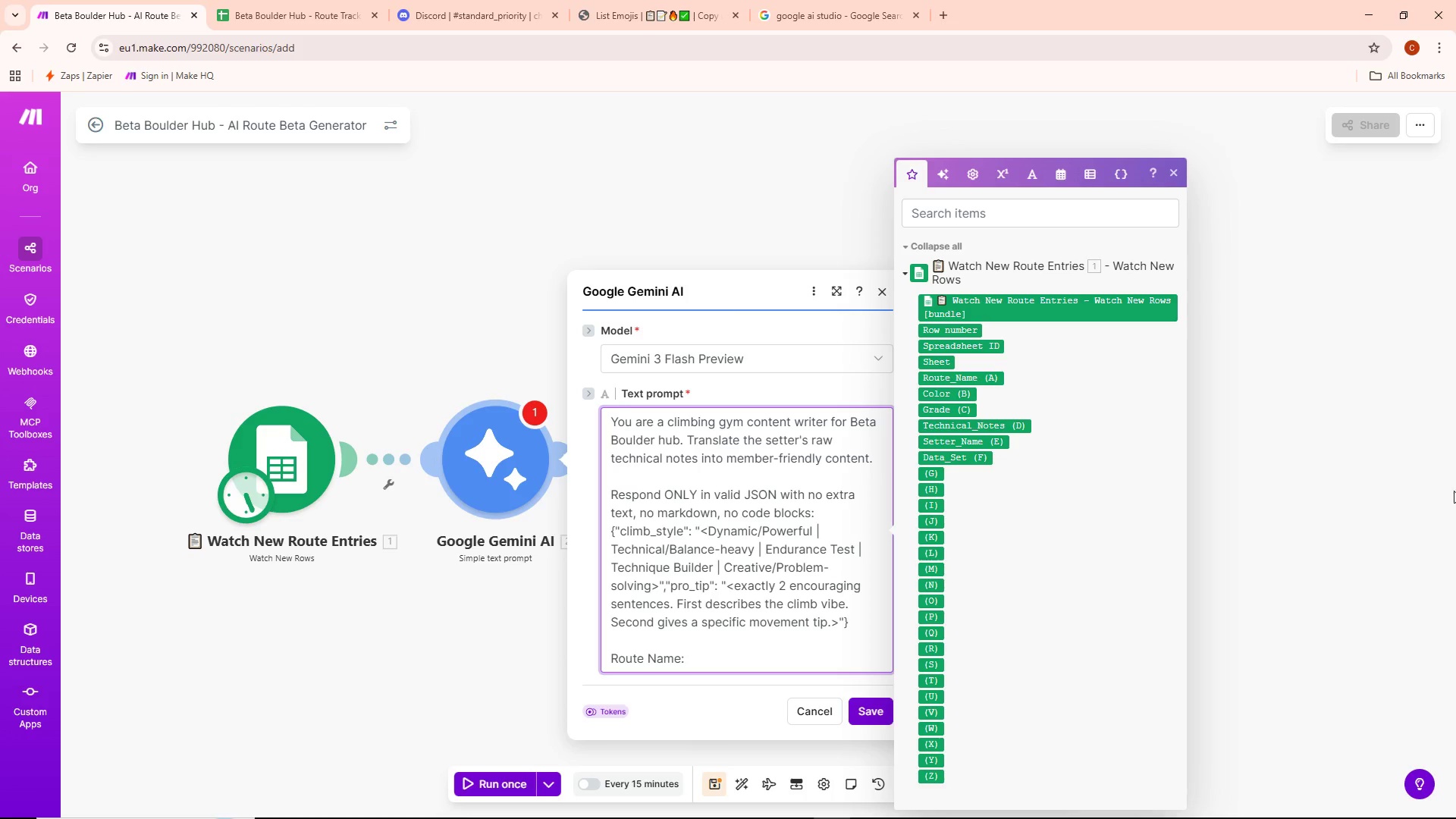 
scroll: coordinate [1102, 553], scroll_direction: down, amount: 3.0
 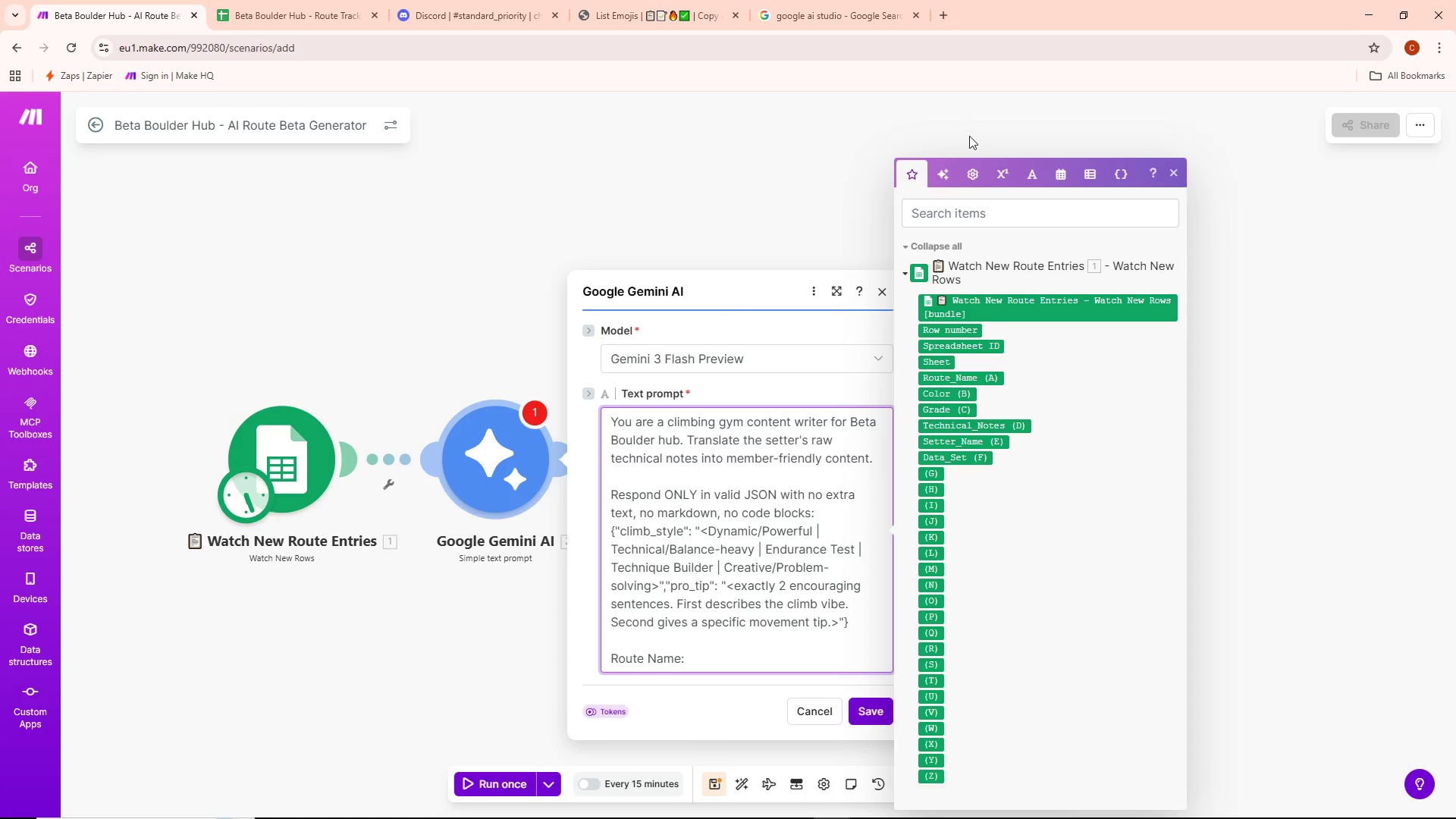 
left_click([974, 174])
 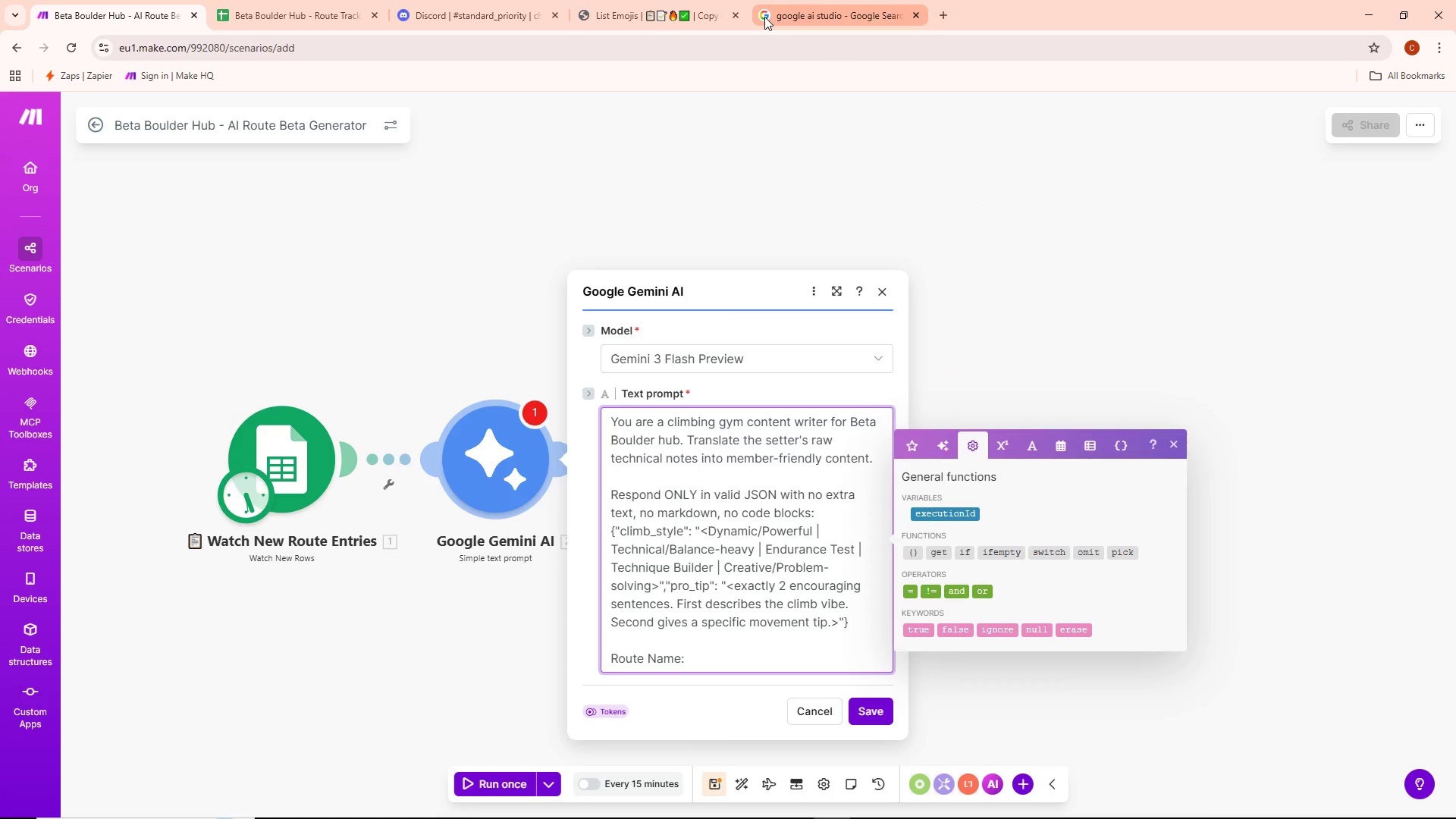 
key(Alt+AltLeft)
 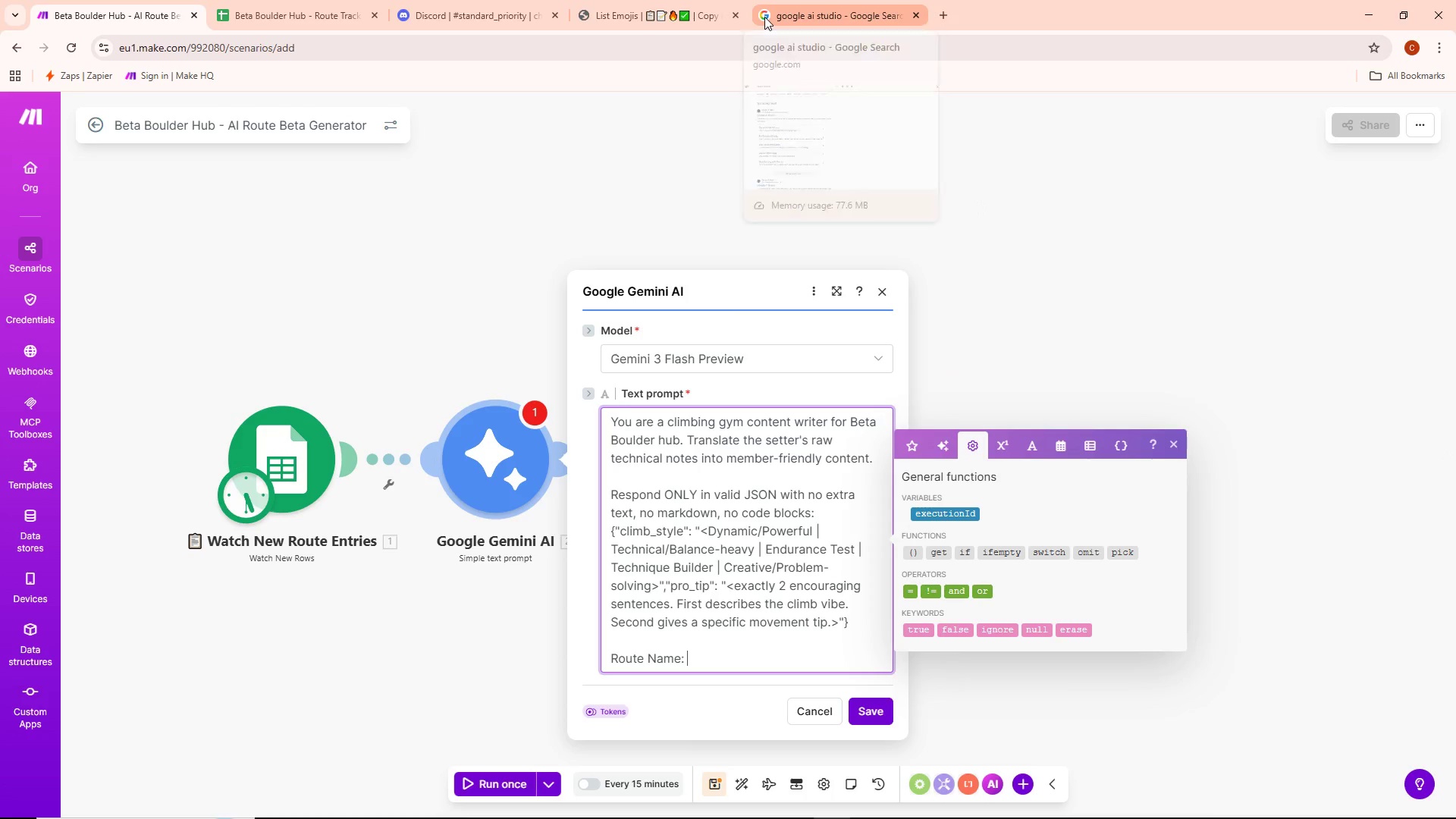 
key(Alt+Tab)